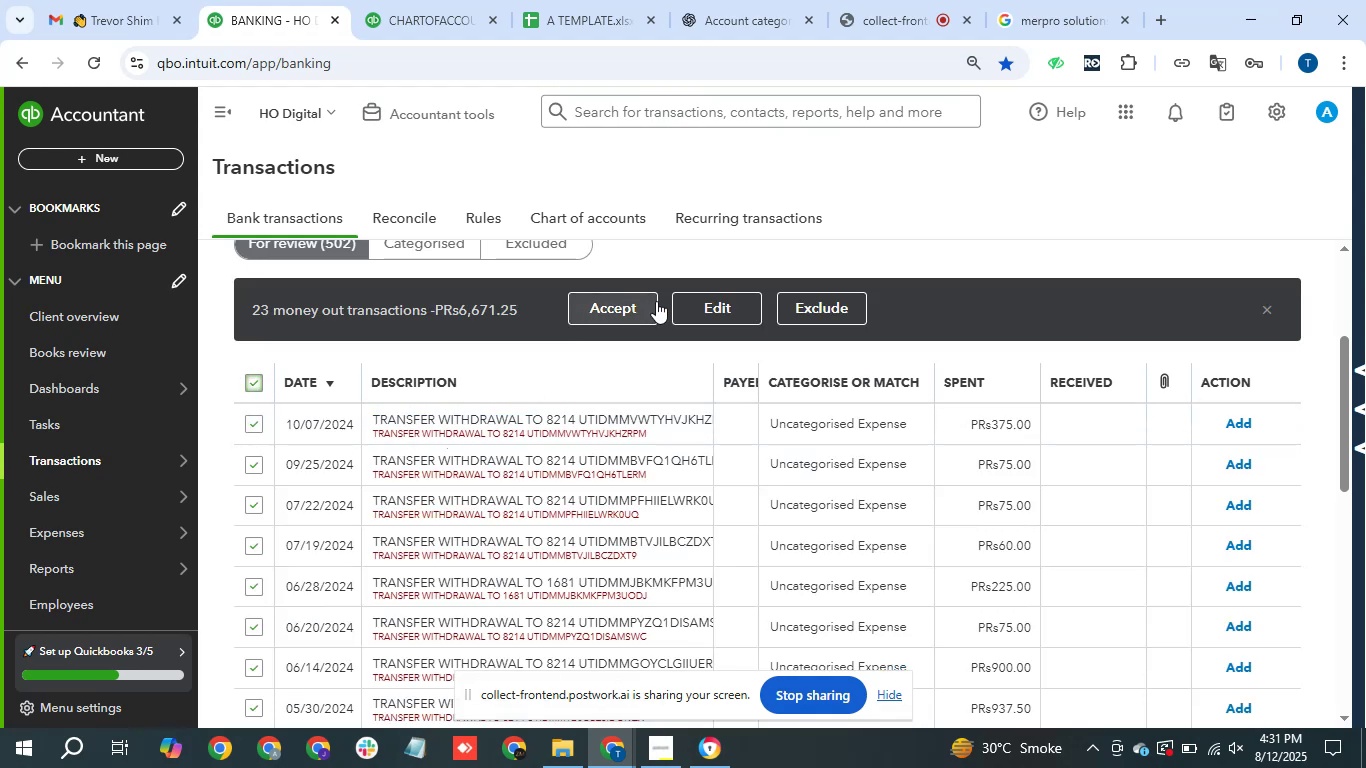 
left_click([706, 308])
 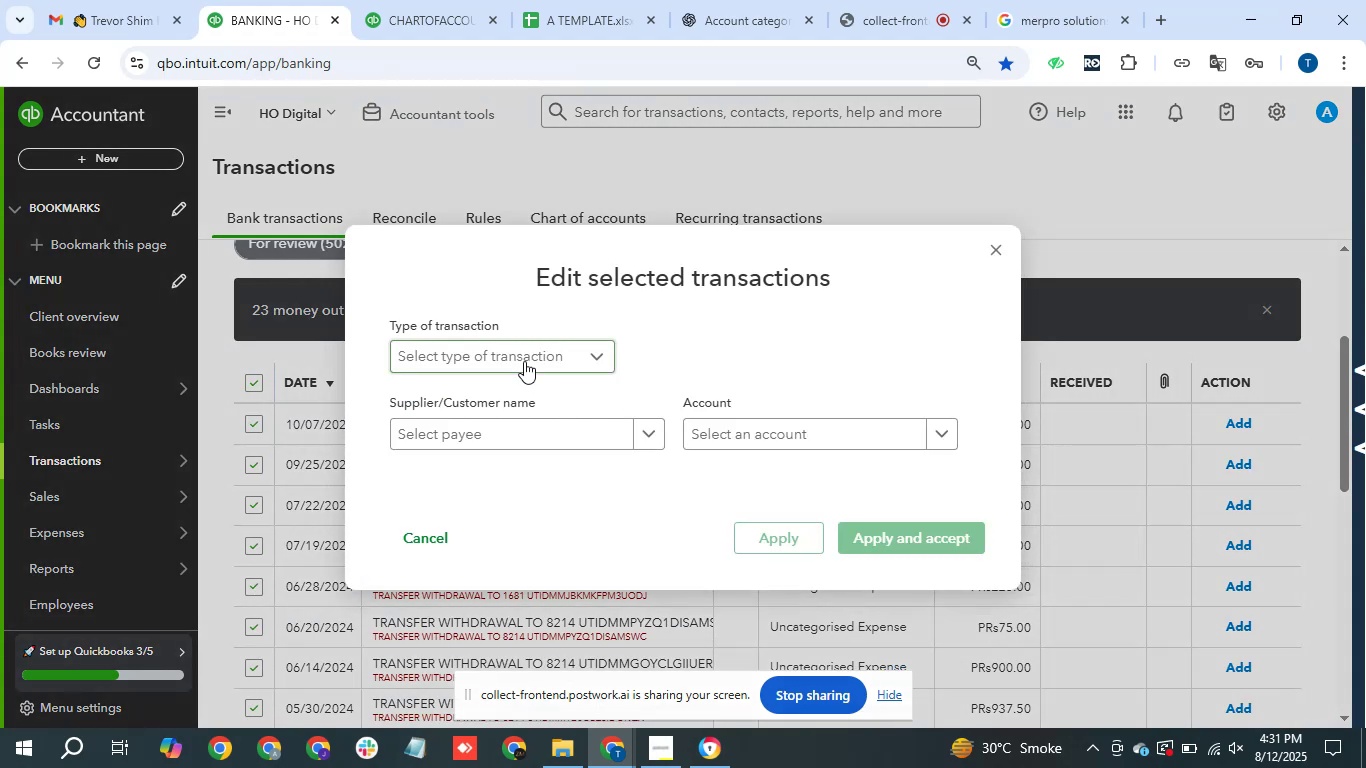 
left_click([524, 361])
 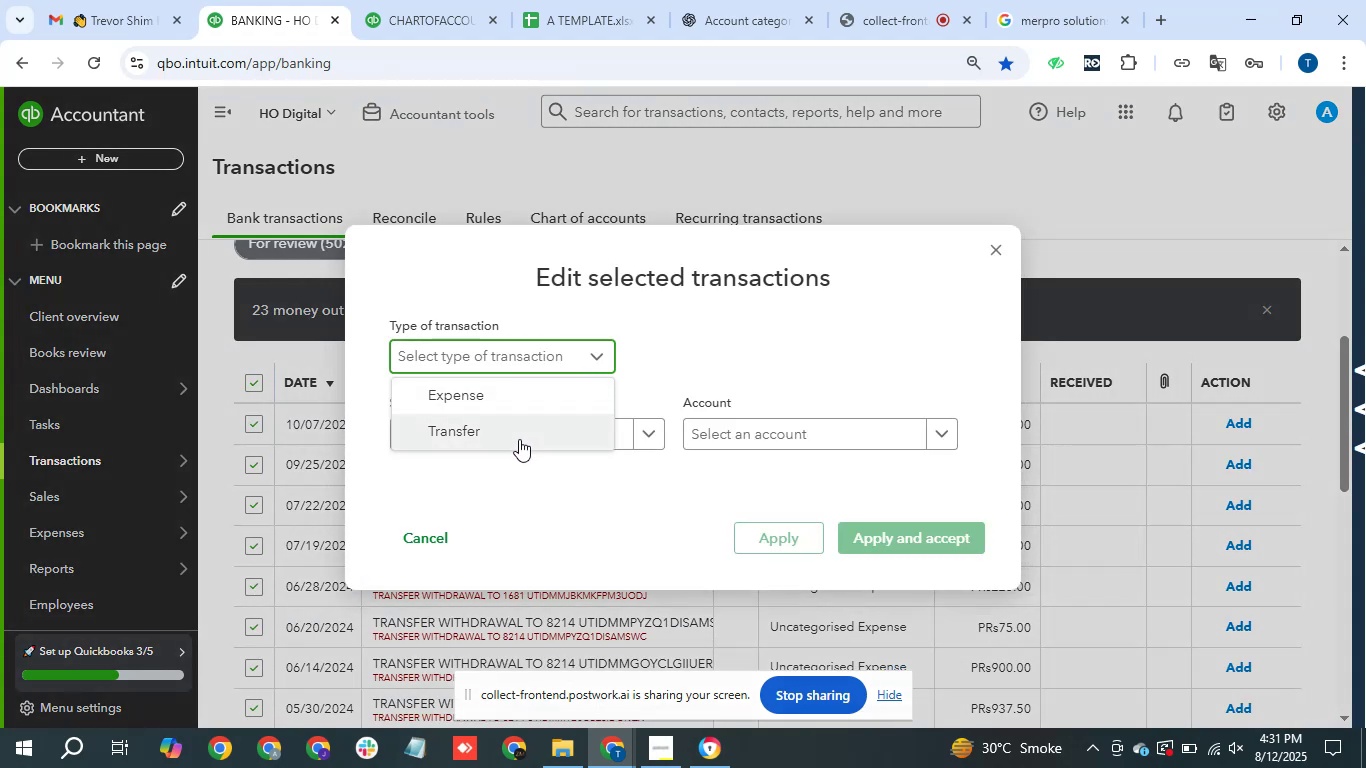 
left_click([518, 437])
 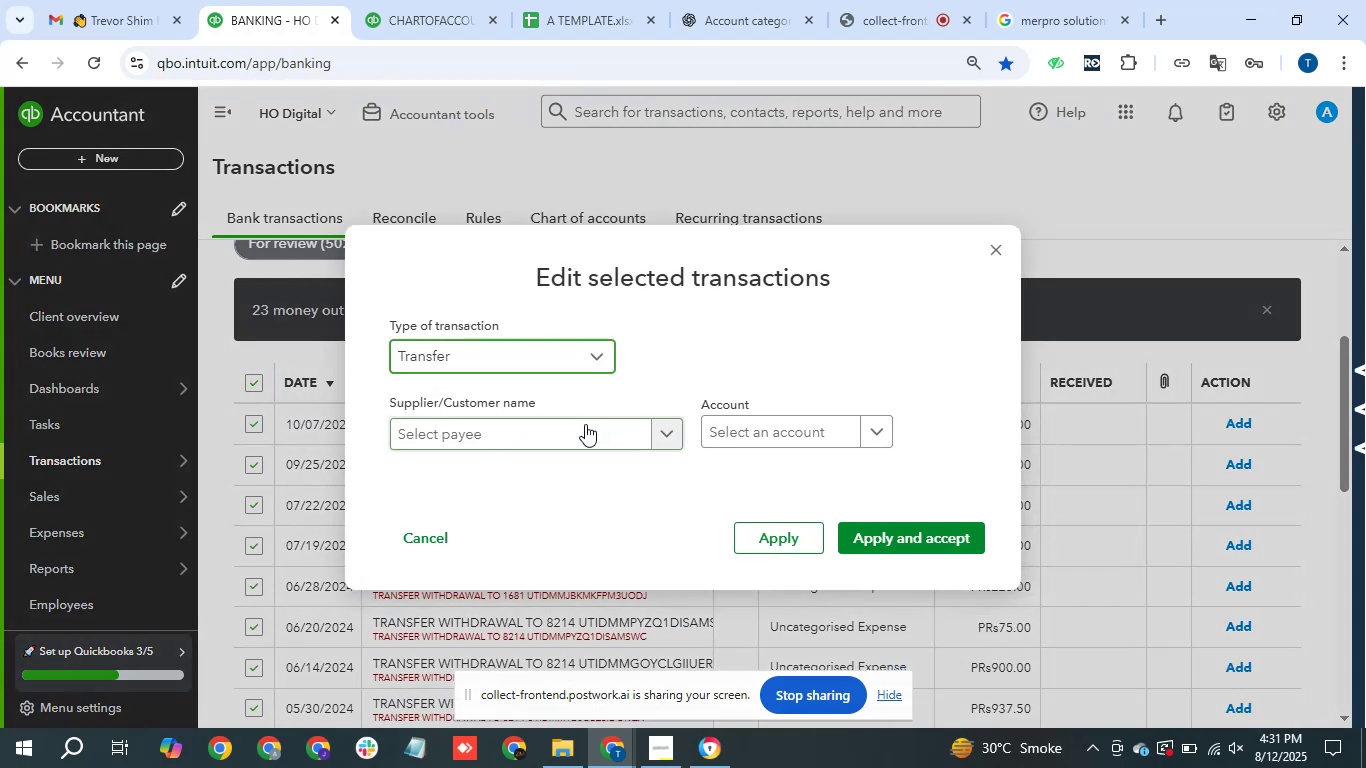 
left_click([585, 424])
 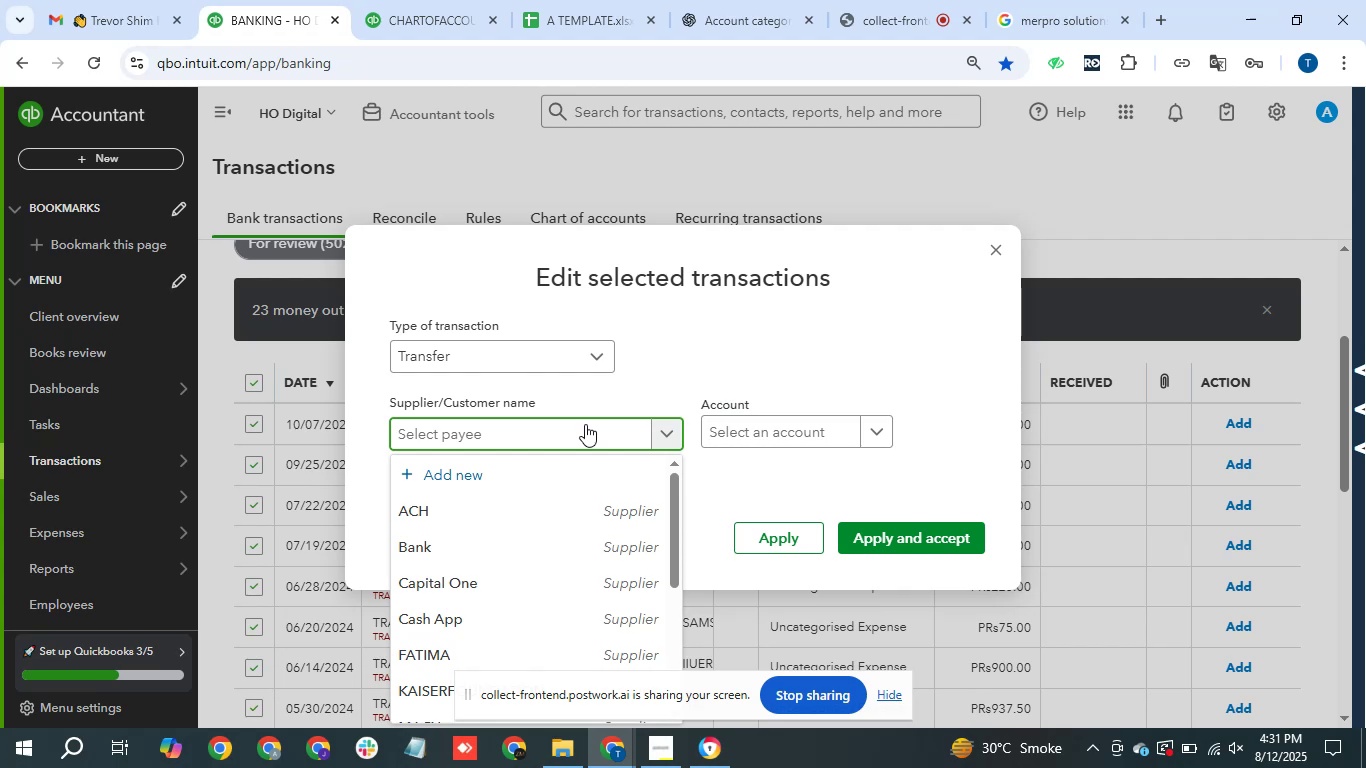 
wait(5.35)
 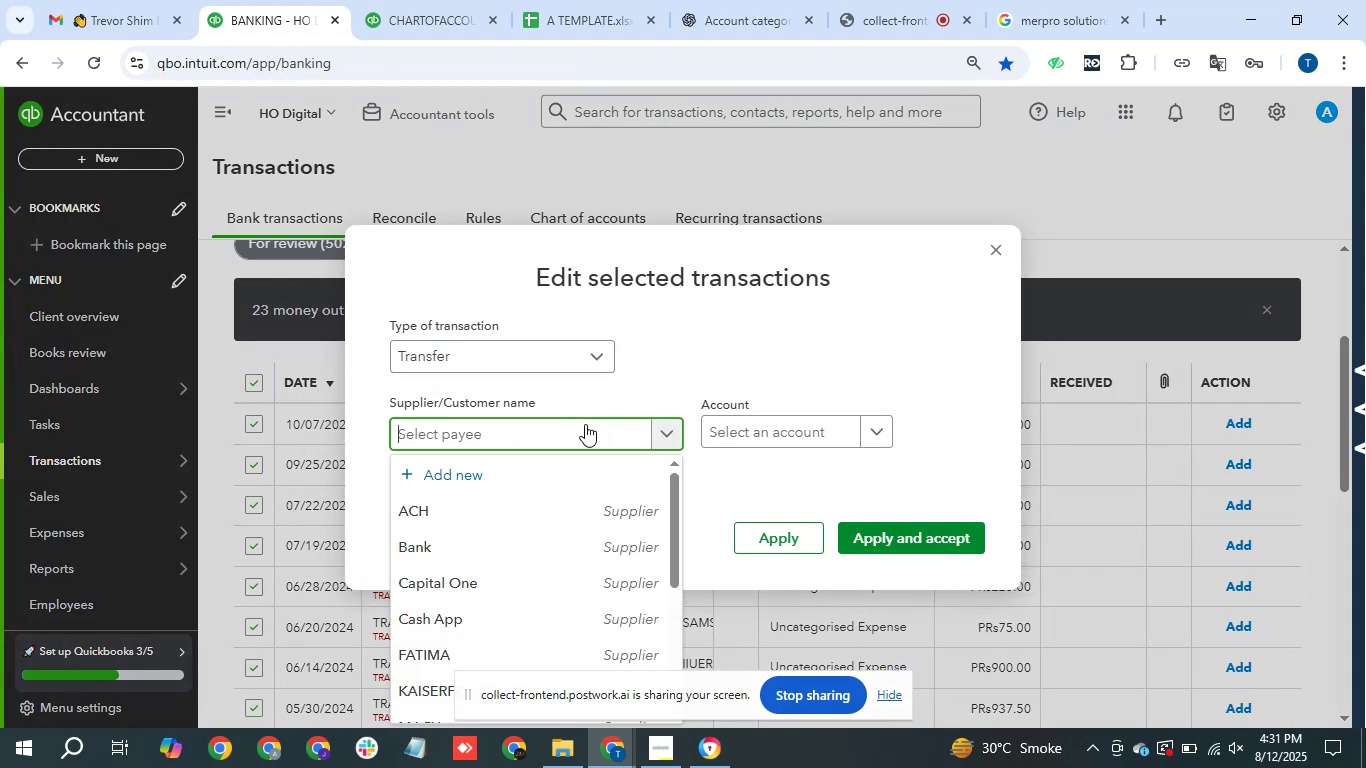 
left_click([739, 0])
 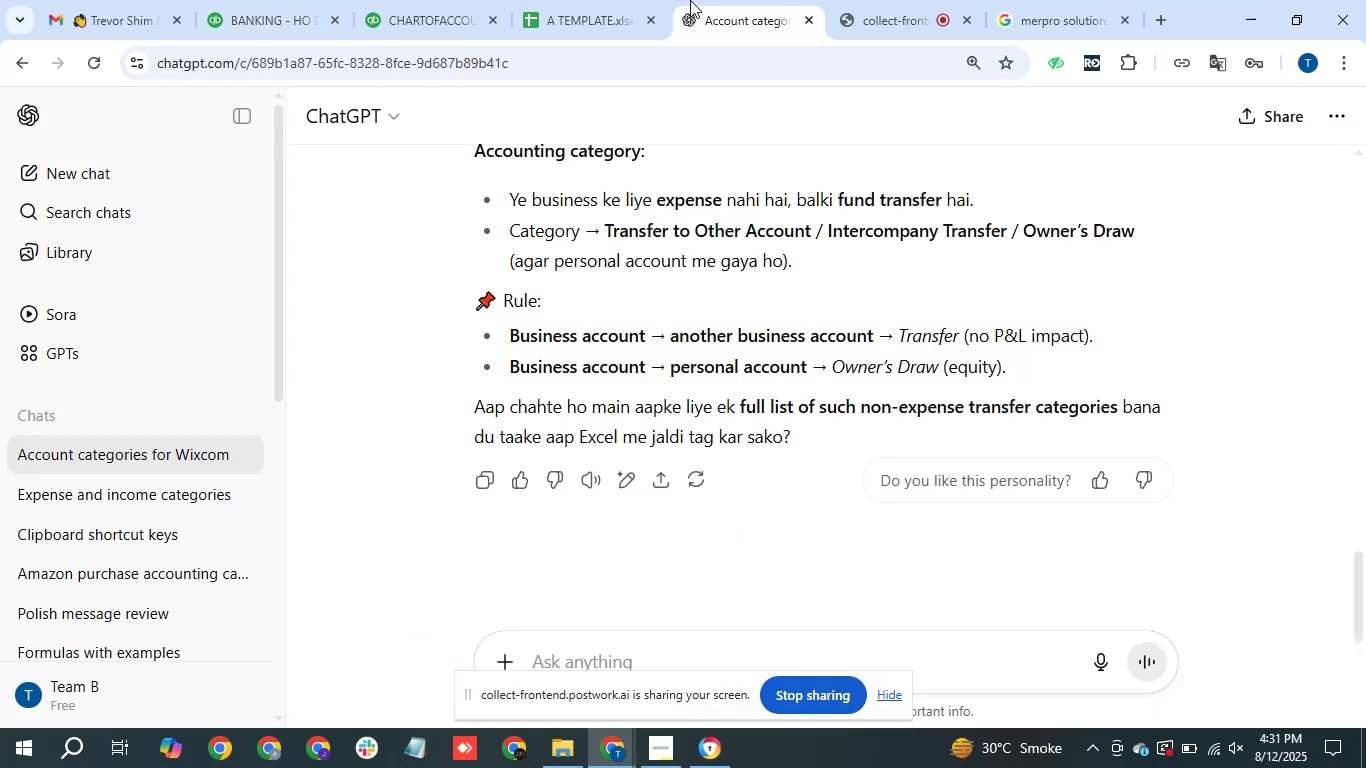 
scroll: coordinate [749, 295], scroll_direction: up, amount: 1.0
 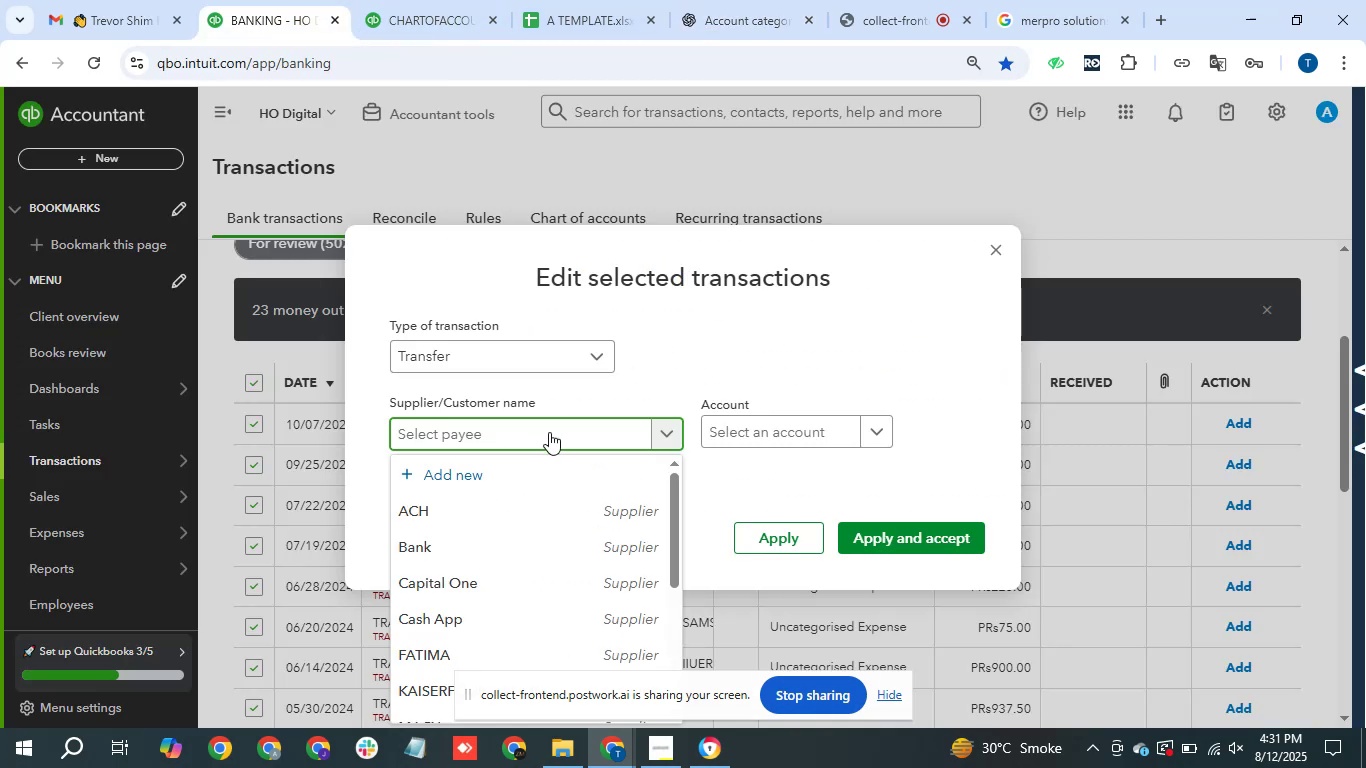 
type(8214)
 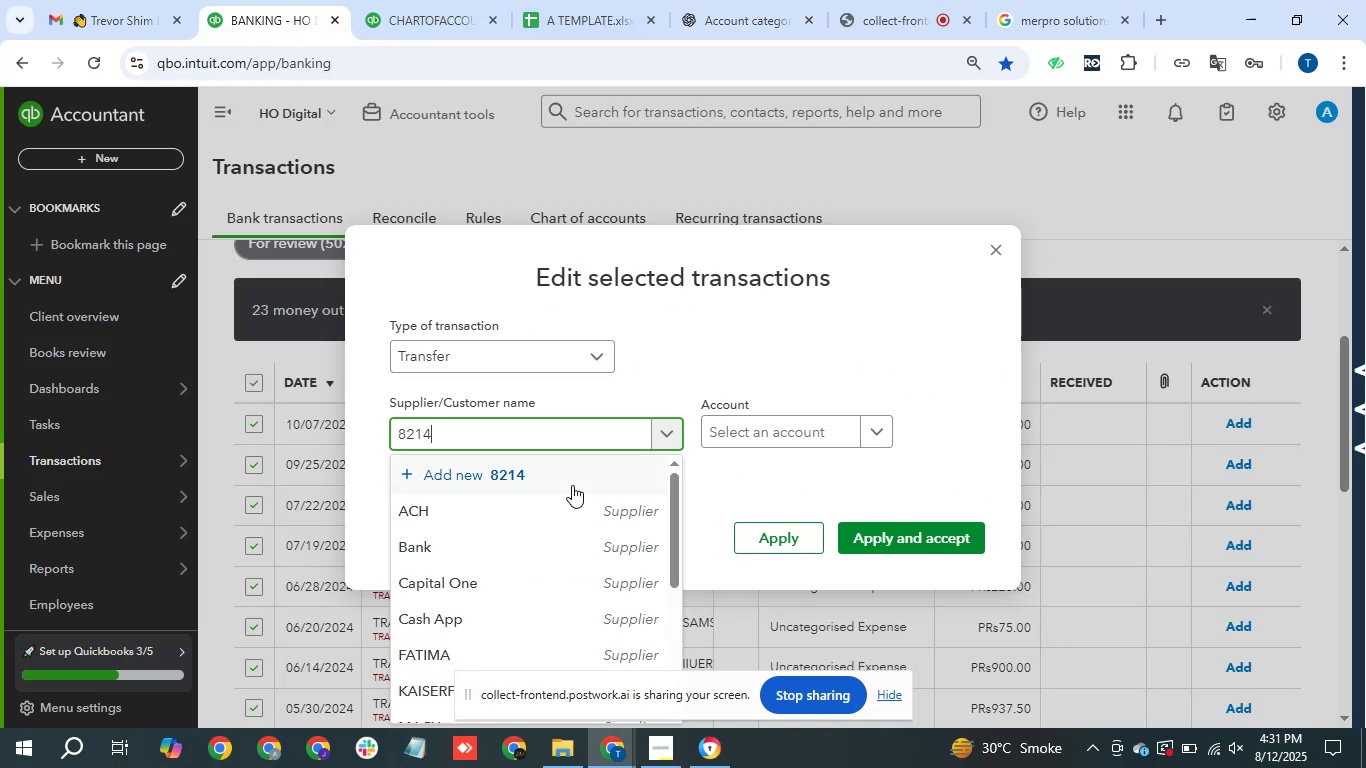 
left_click([572, 485])
 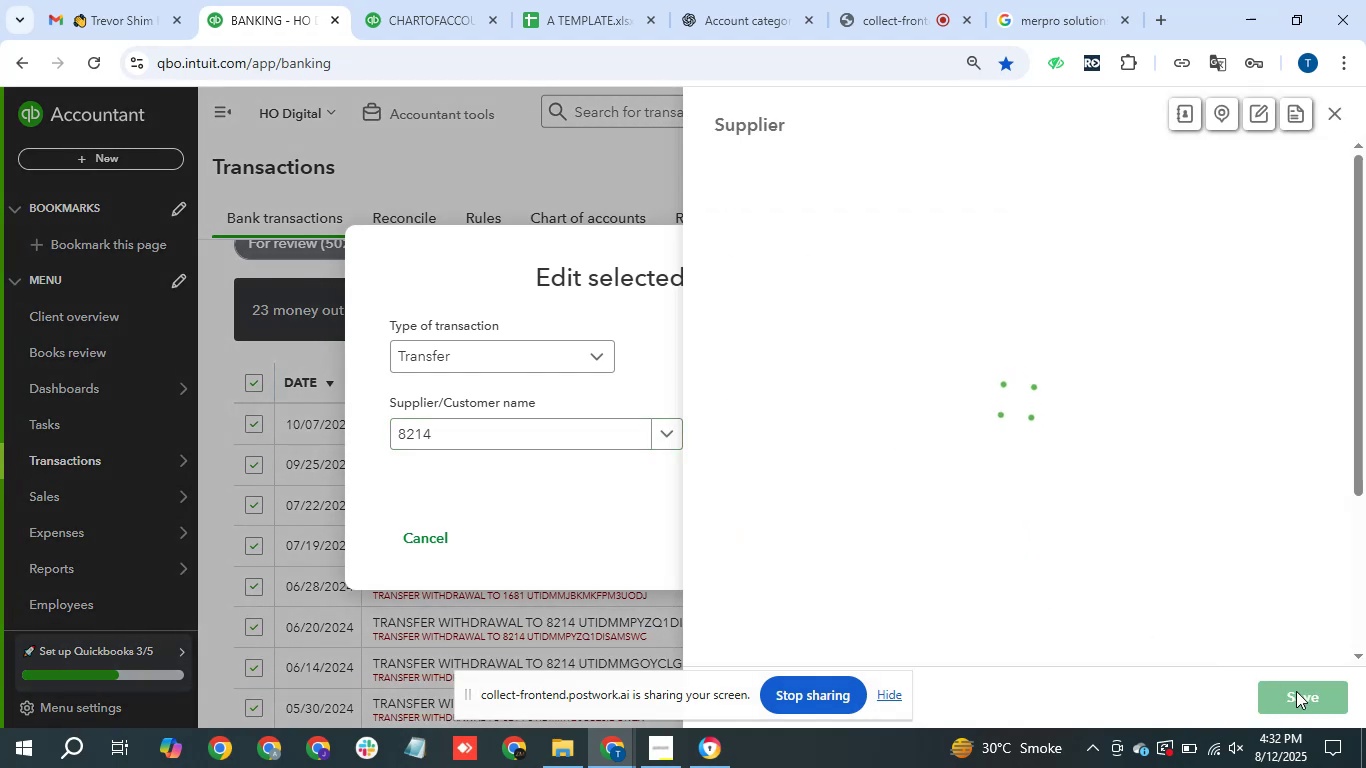 
left_click([1292, 695])
 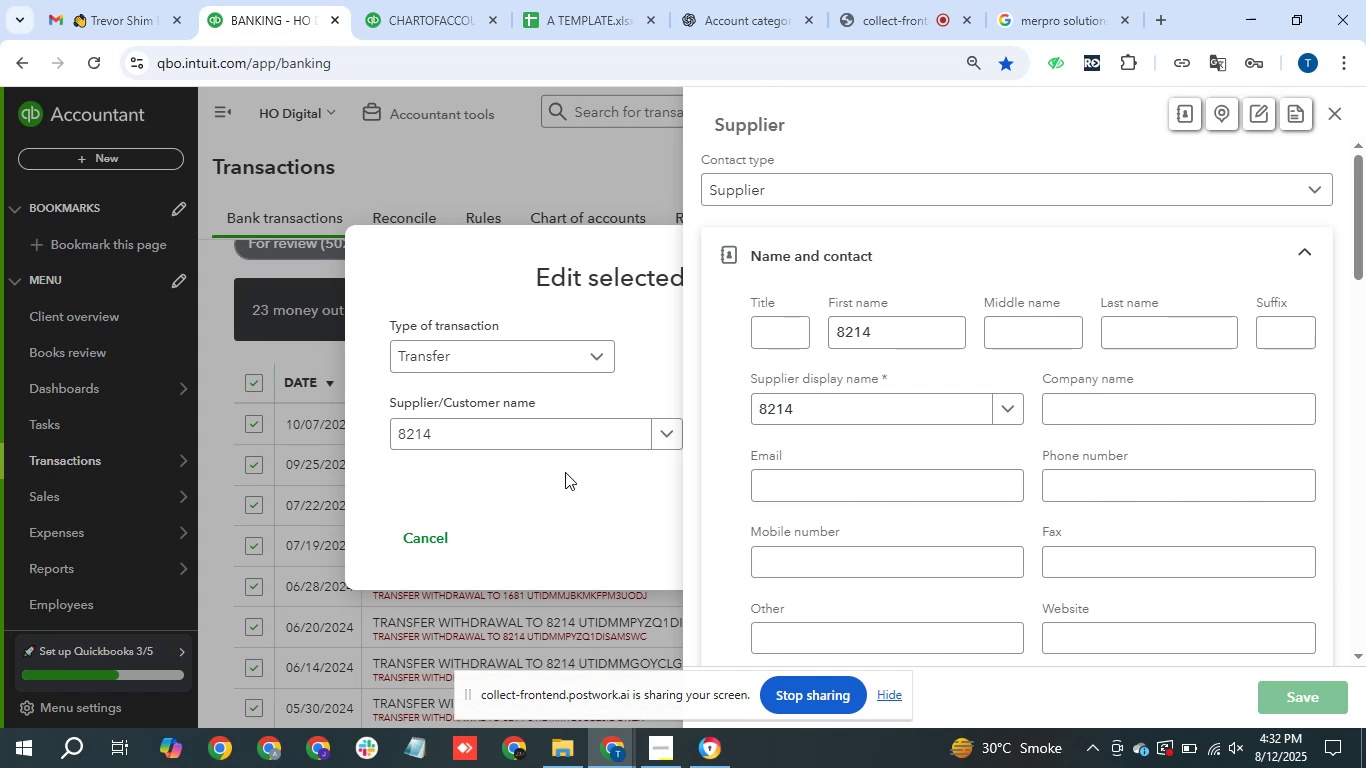 
wait(11.88)
 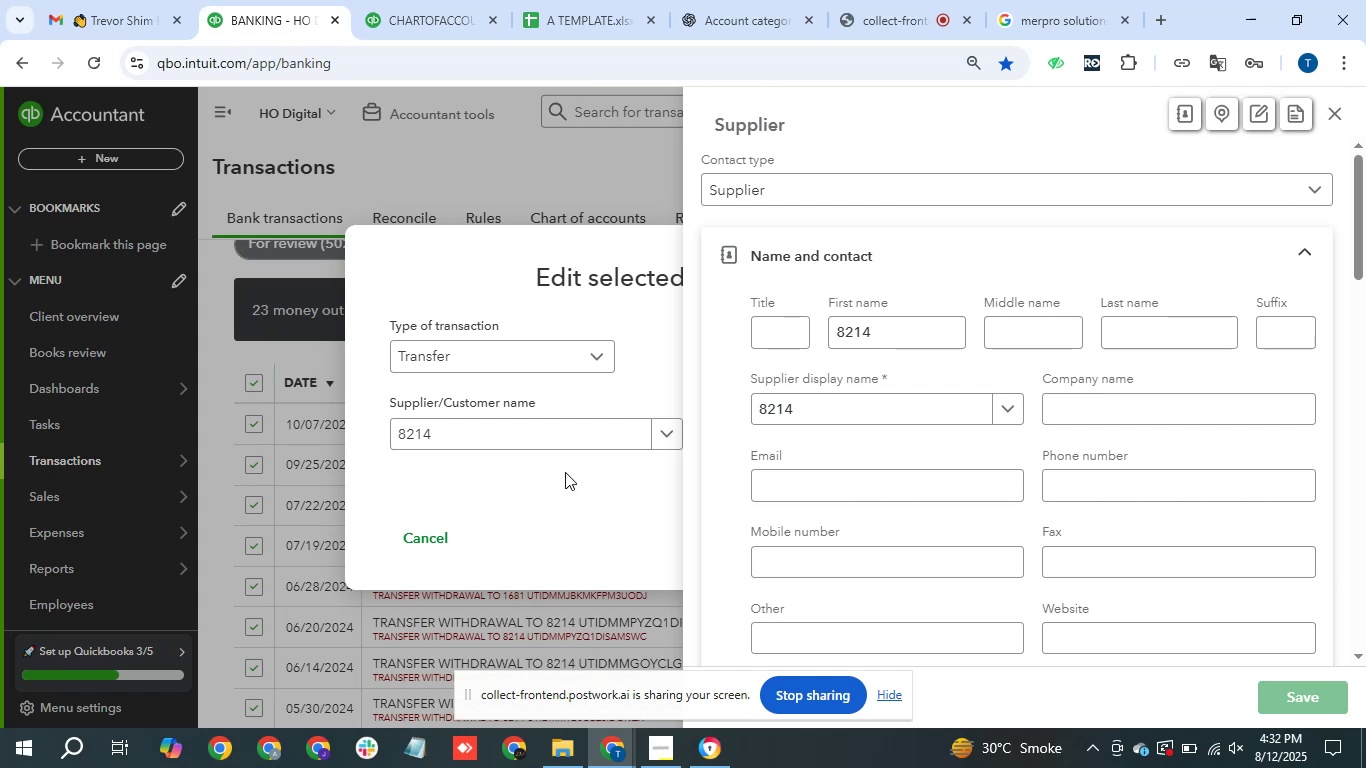 
left_click([789, 443])
 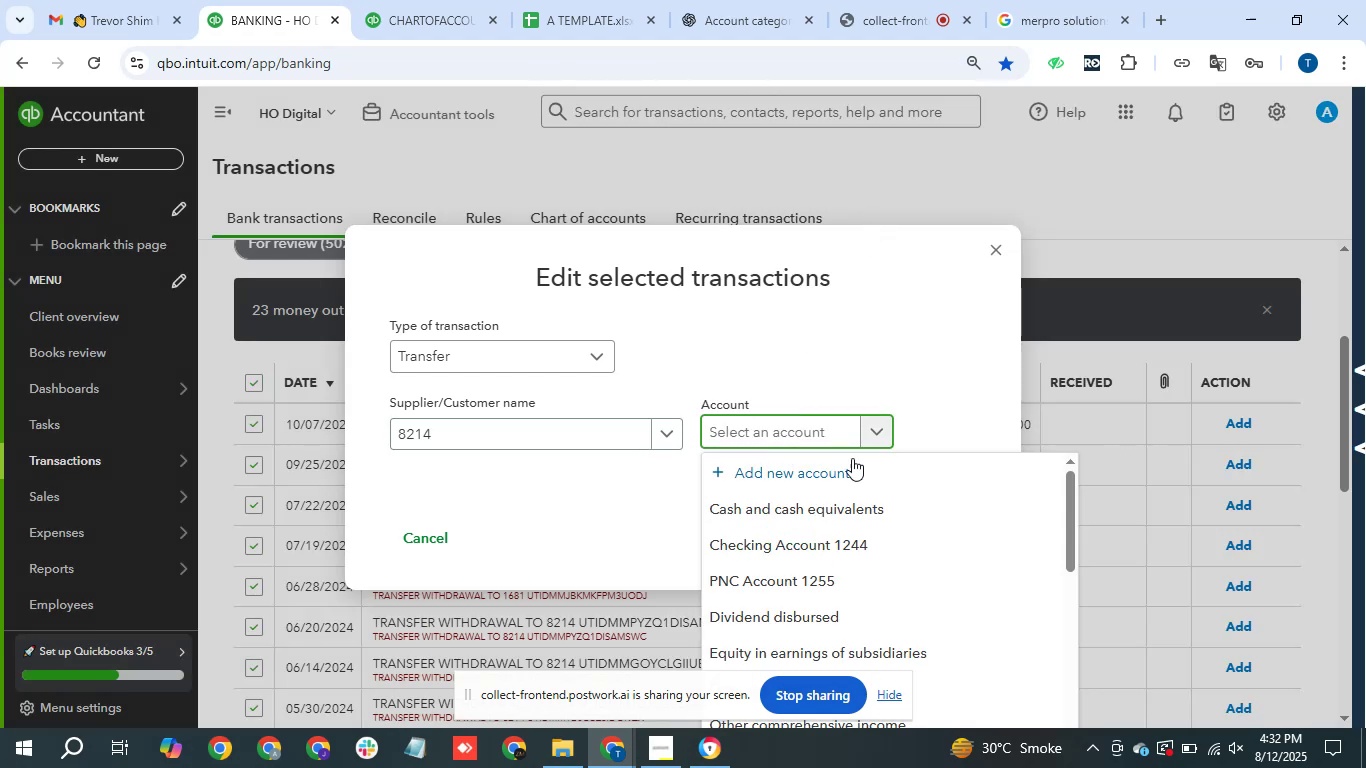 
type(trans)
key(Backspace)
key(Backspace)
key(Backspace)
key(Backspace)
key(Backspace)
 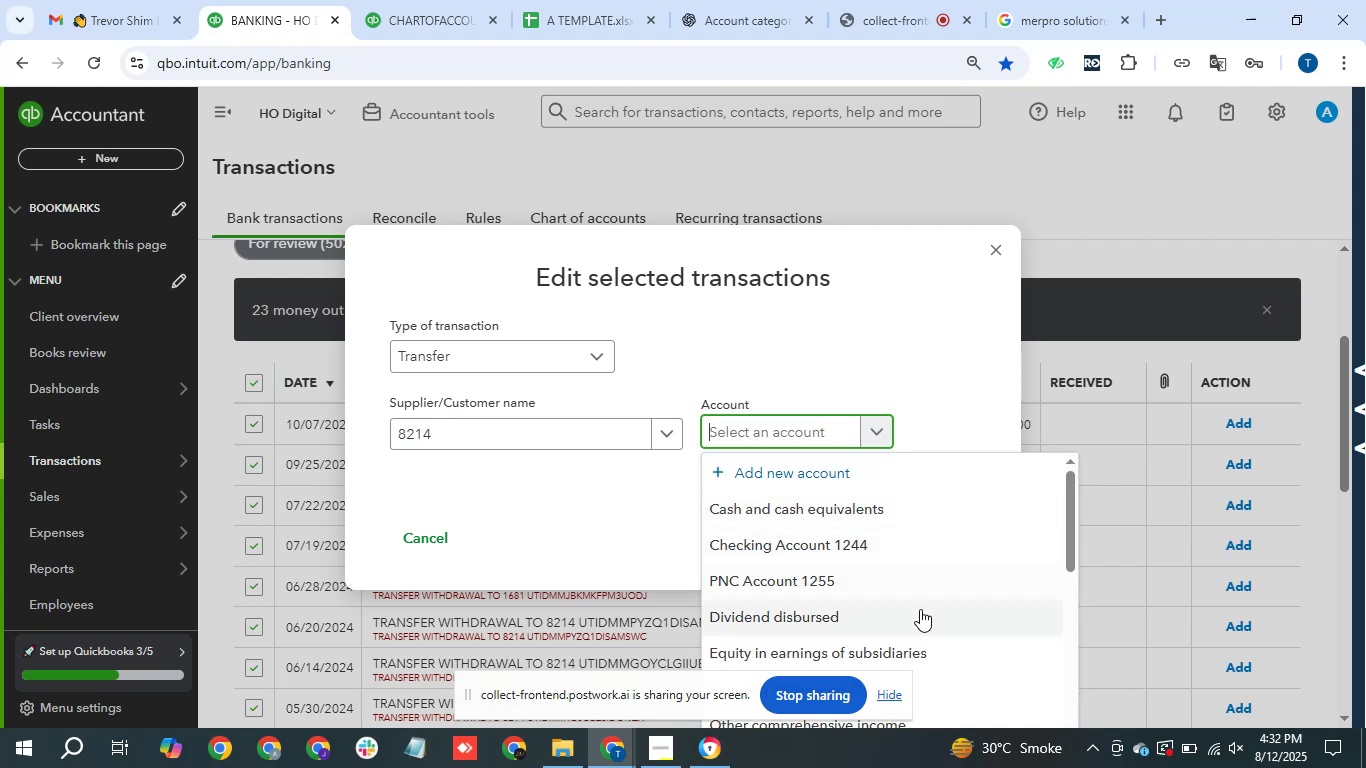 
scroll: coordinate [910, 619], scroll_direction: down, amount: 1.0
 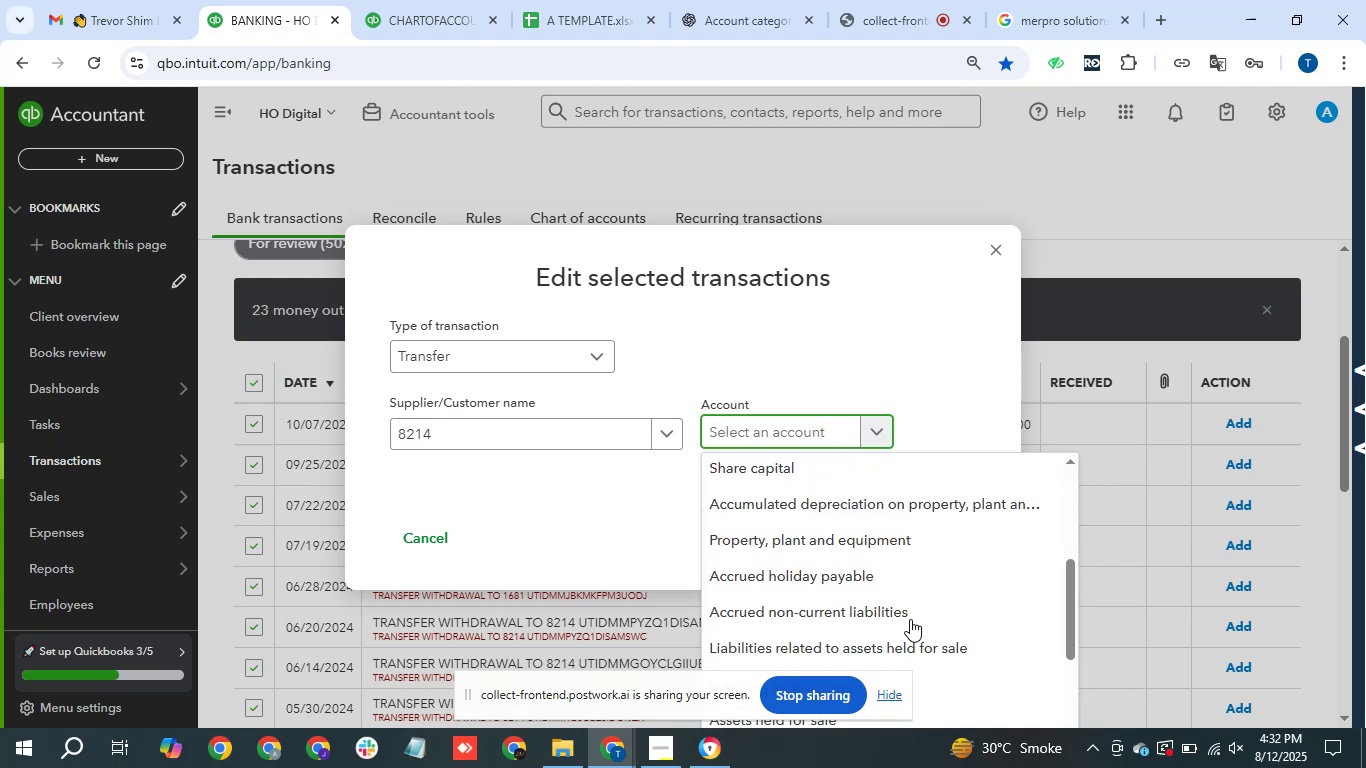 
scroll: coordinate [910, 619], scroll_direction: up, amount: 3.0
 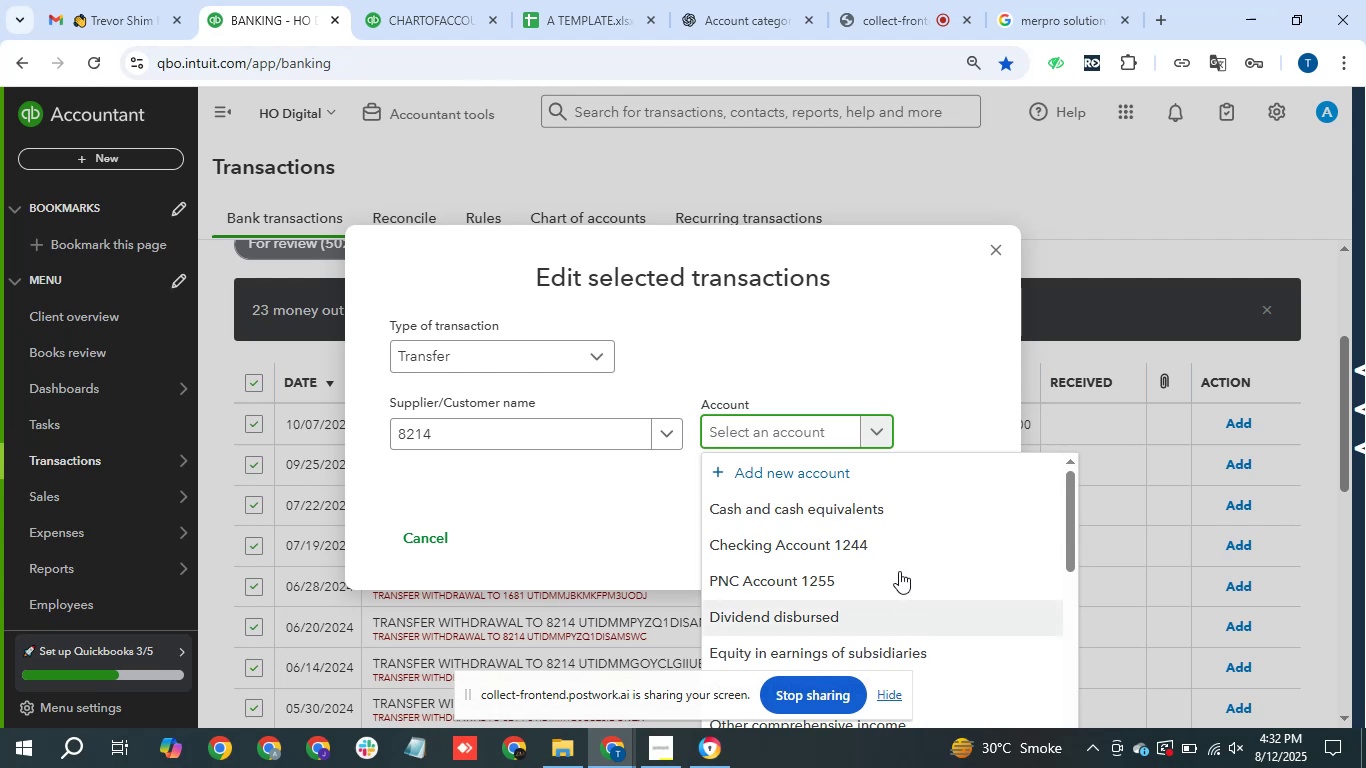 
scroll: coordinate [922, 648], scroll_direction: down, amount: 6.0
 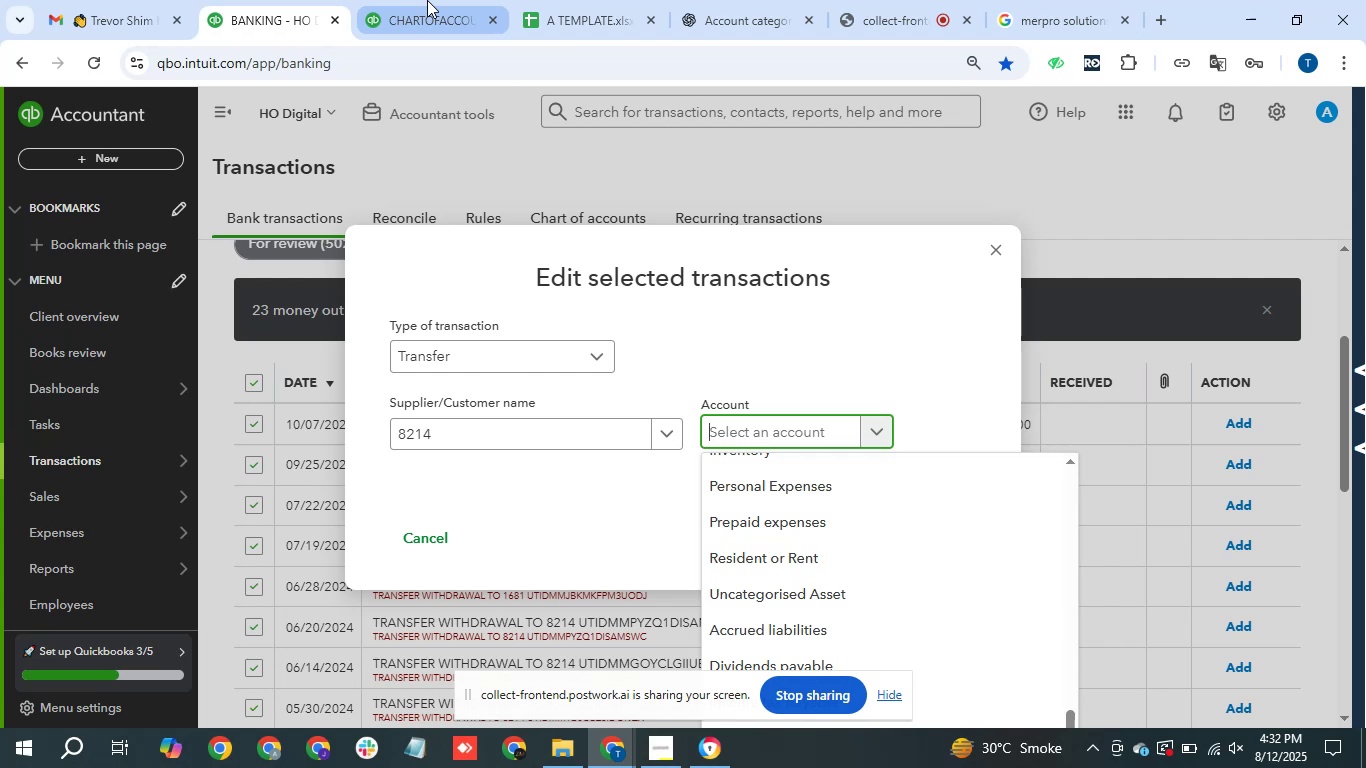 
left_click([427, 0])
 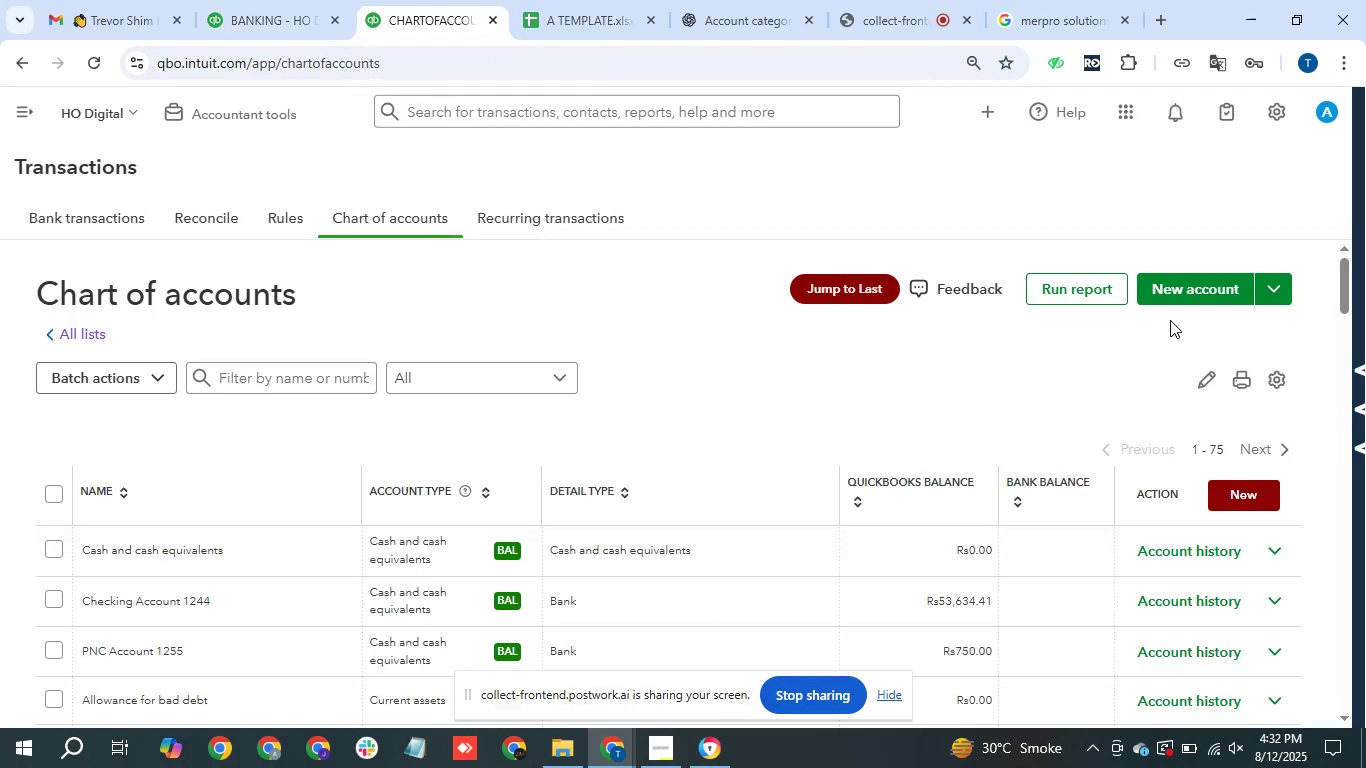 
left_click([1182, 297])
 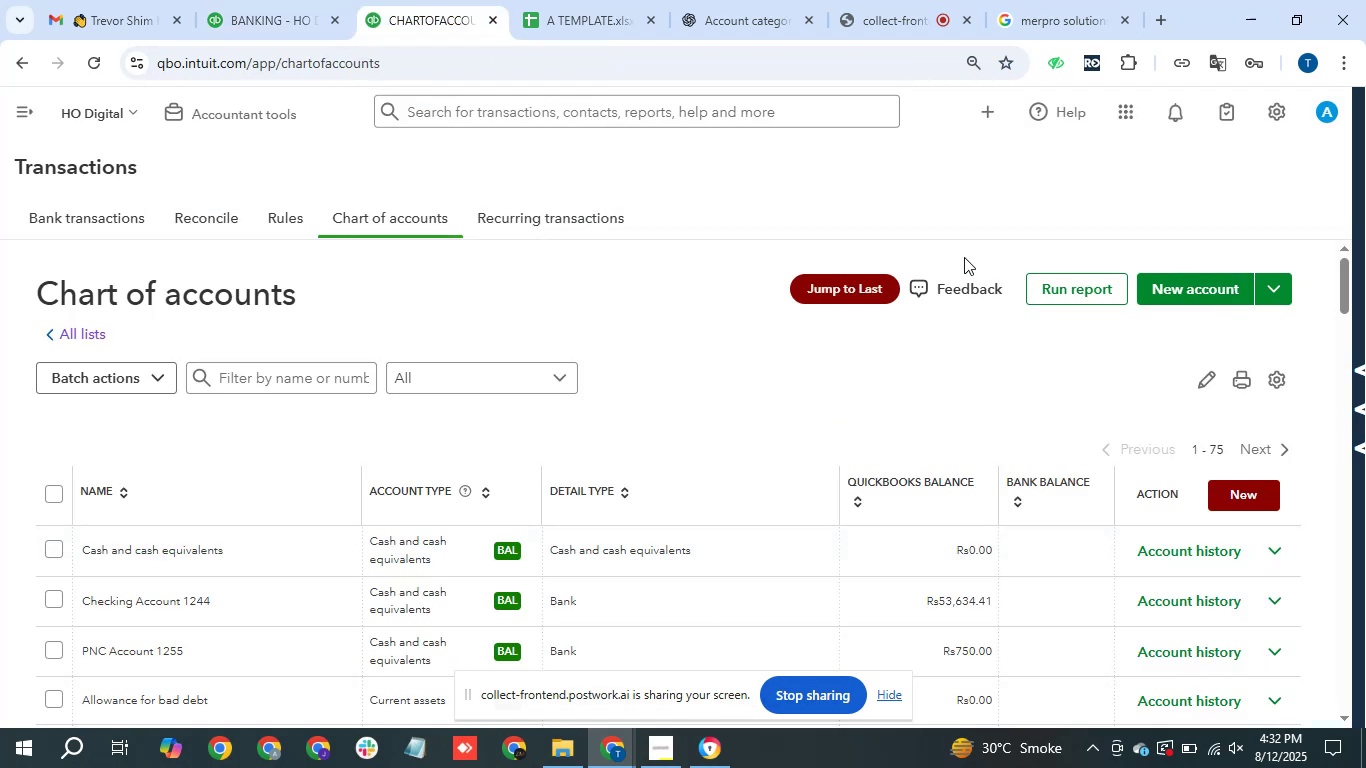 
mouse_move([927, 254])
 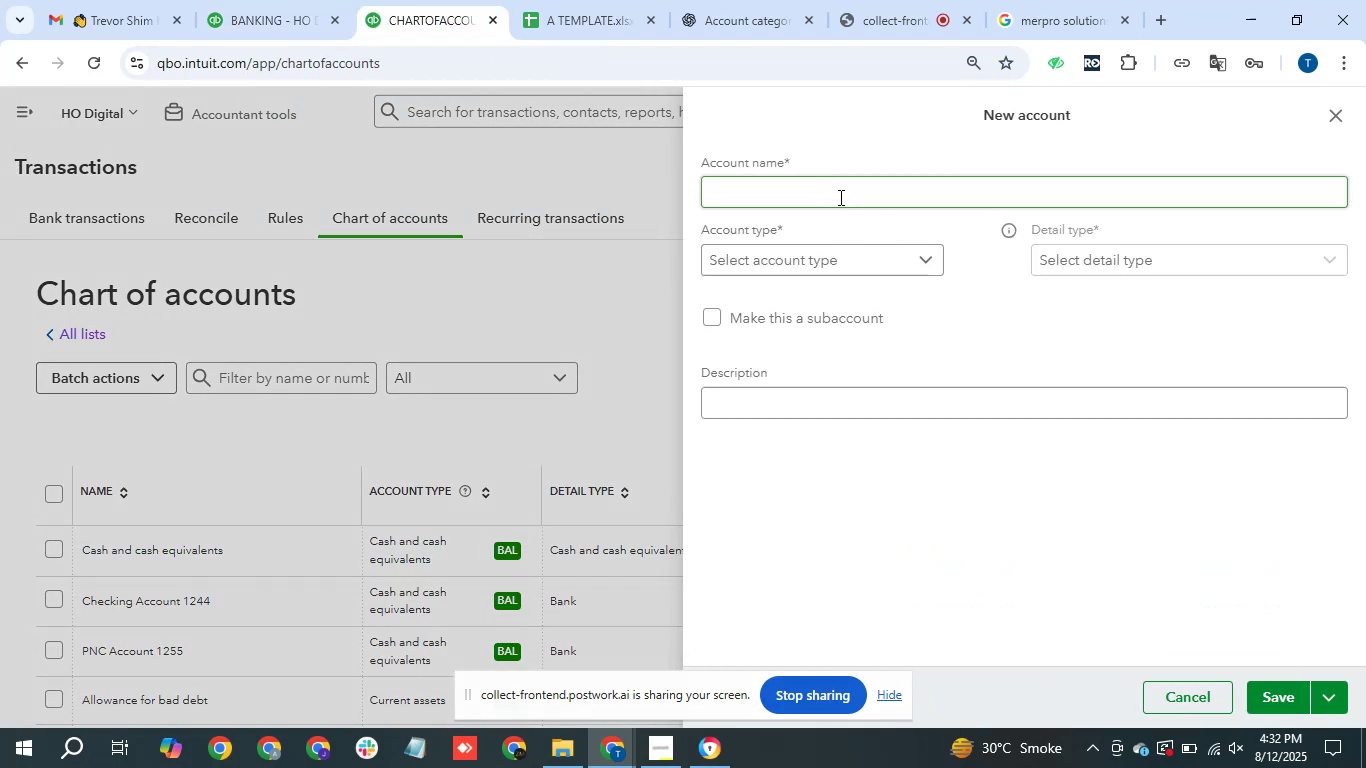 
left_click([839, 197])
 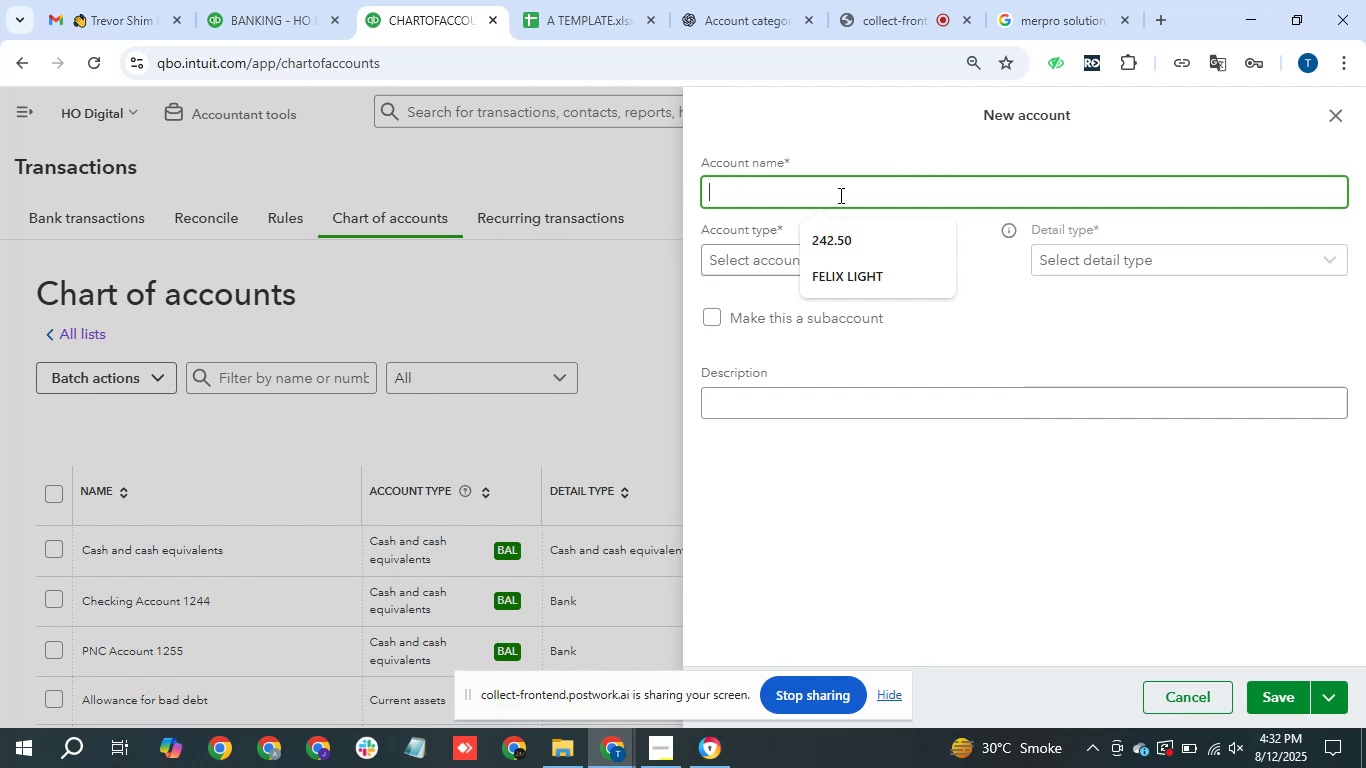 
wait(7.36)
 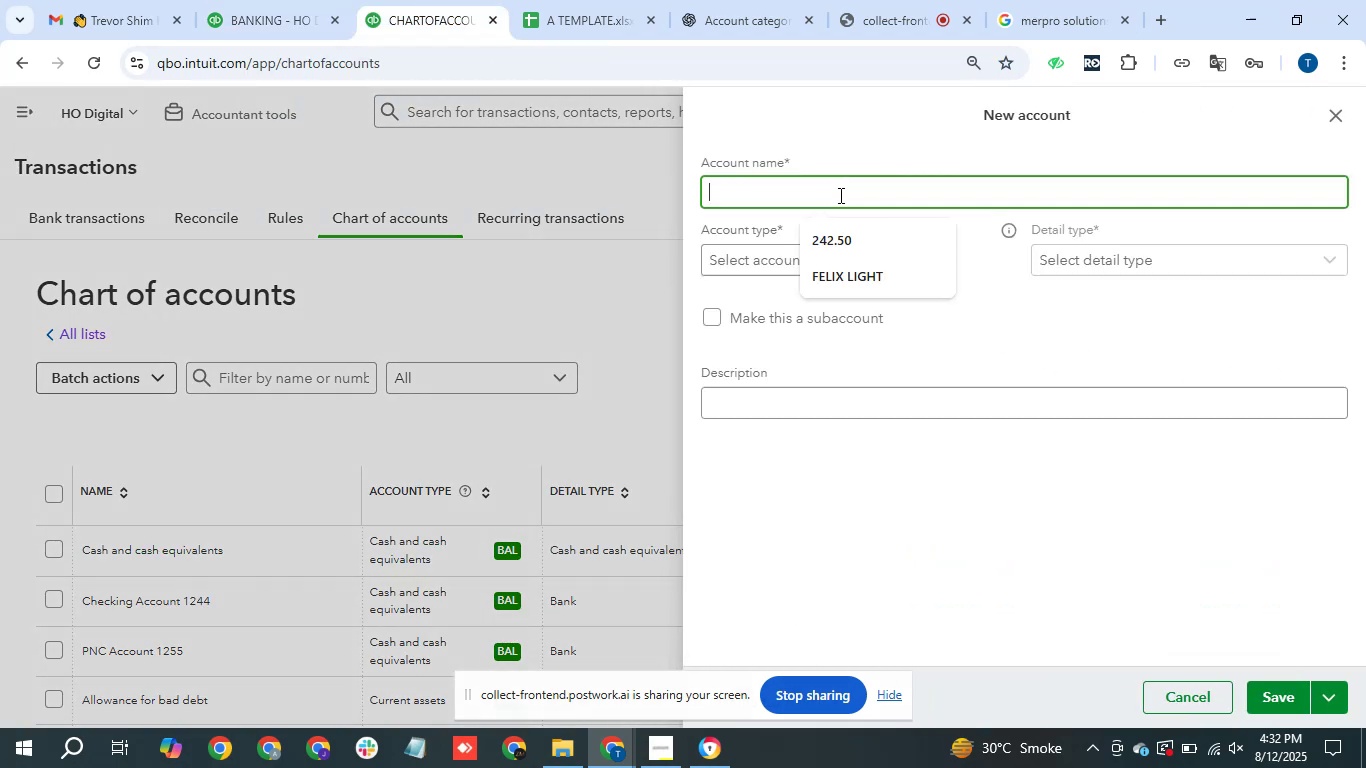 
left_click([283, 12])
 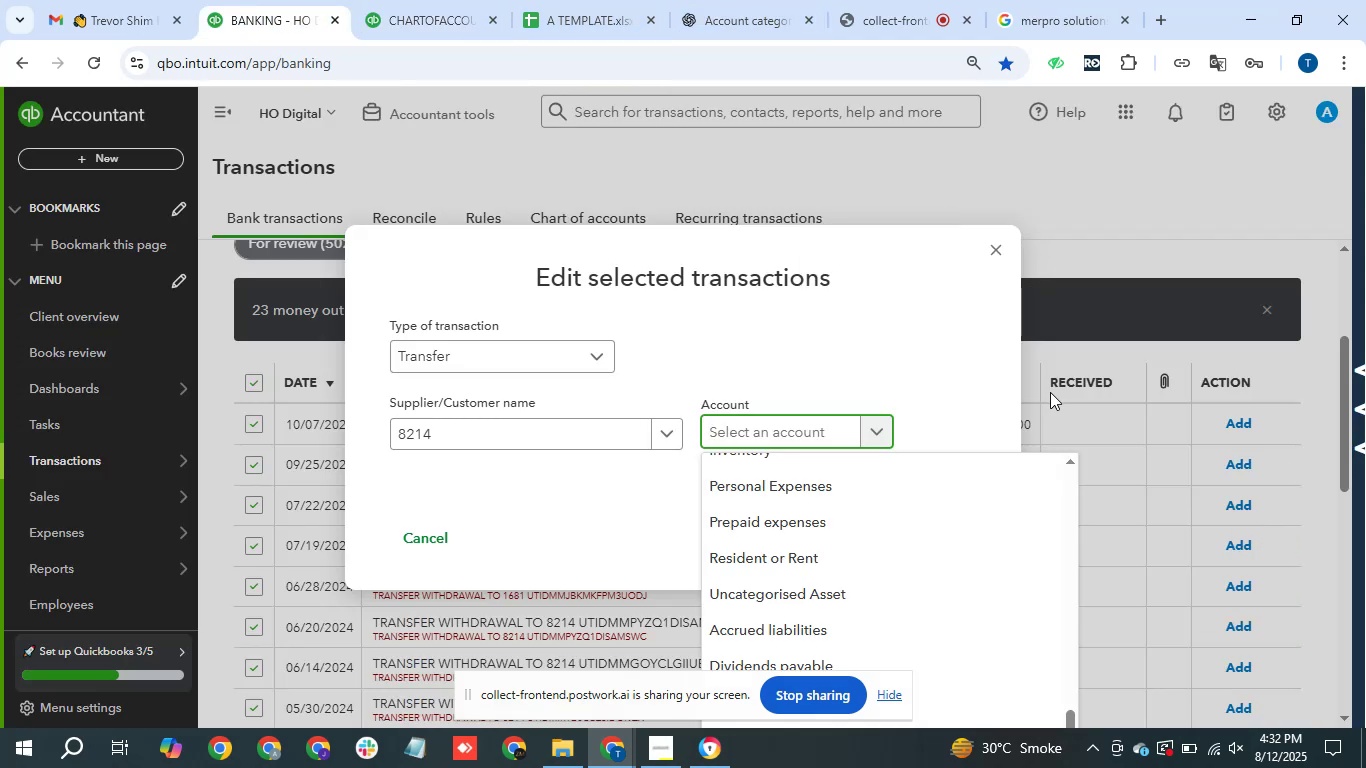 
wait(5.2)
 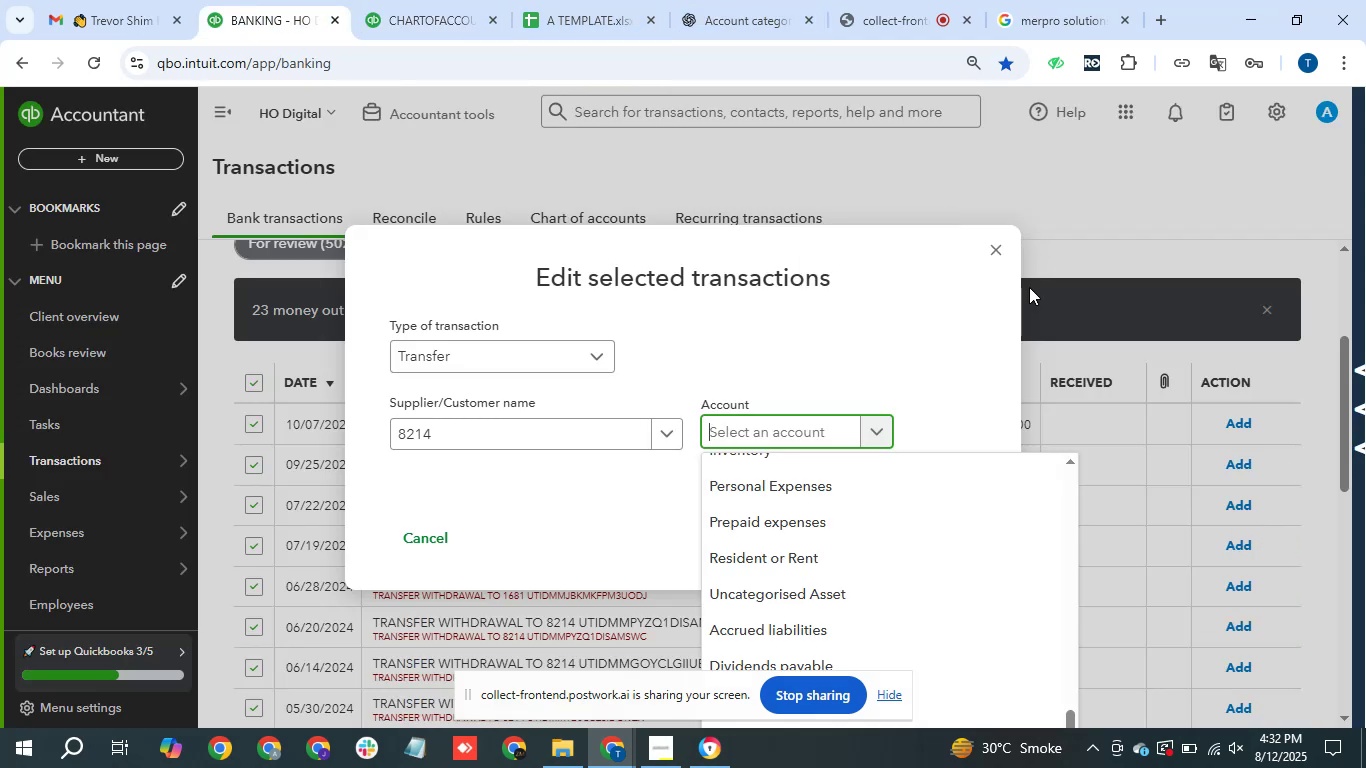 
mouse_move([597, 752])
 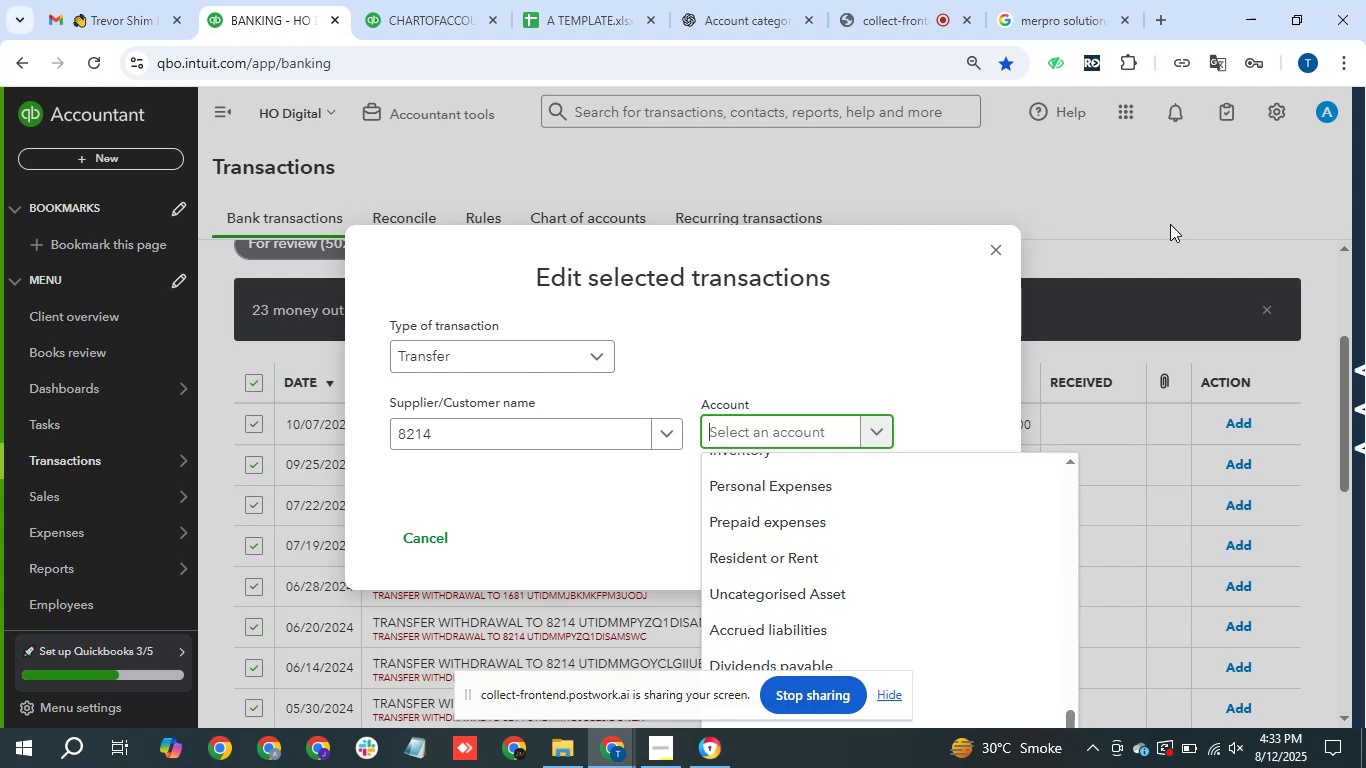 
wait(26.65)
 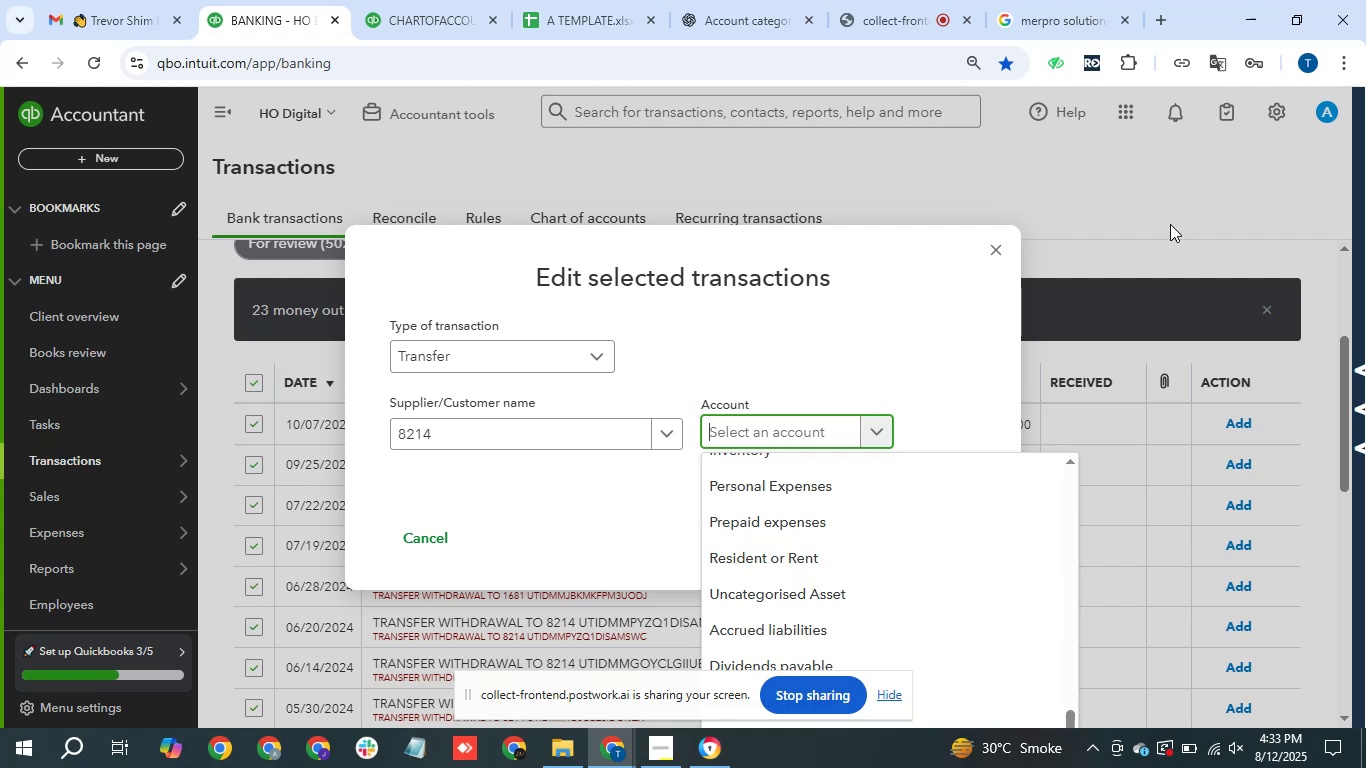 
left_click([429, 30])
 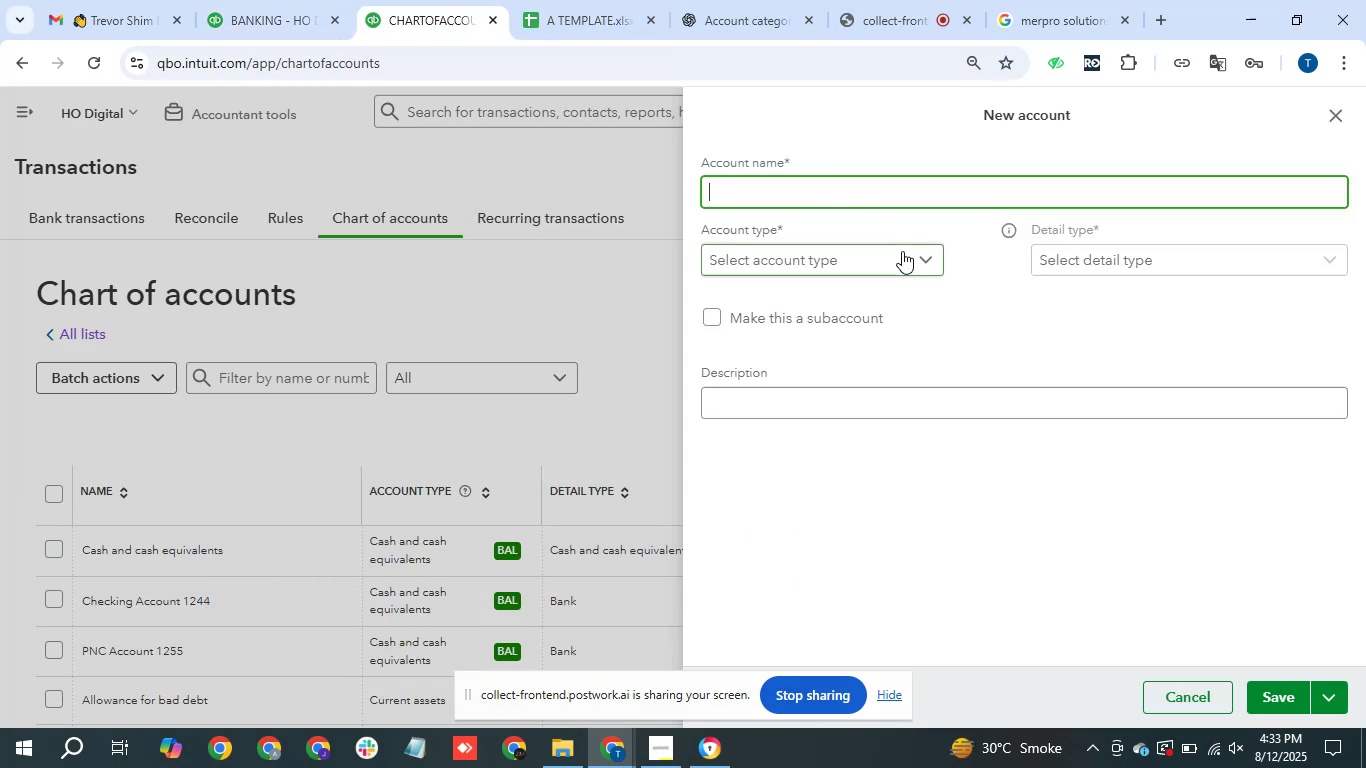 
type(Owner Drawns)
 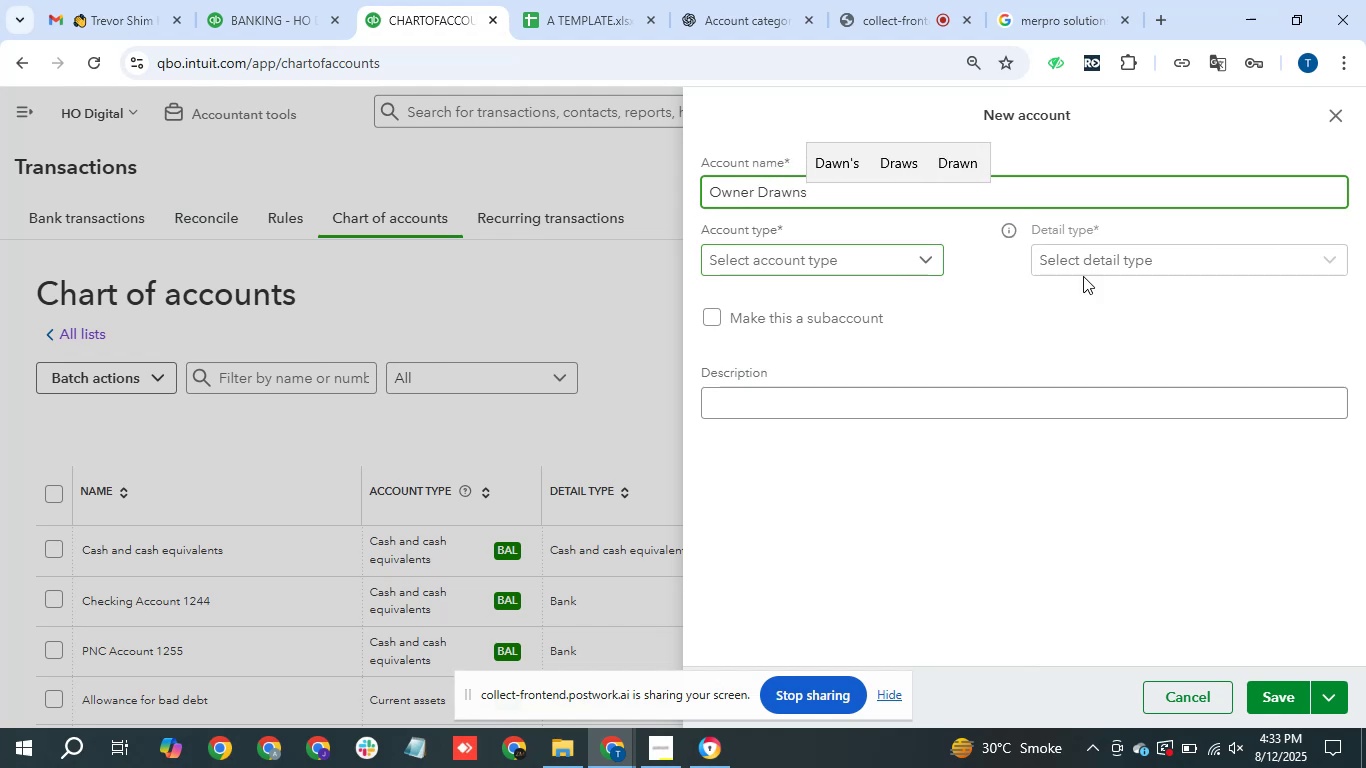 
left_click([845, 255])
 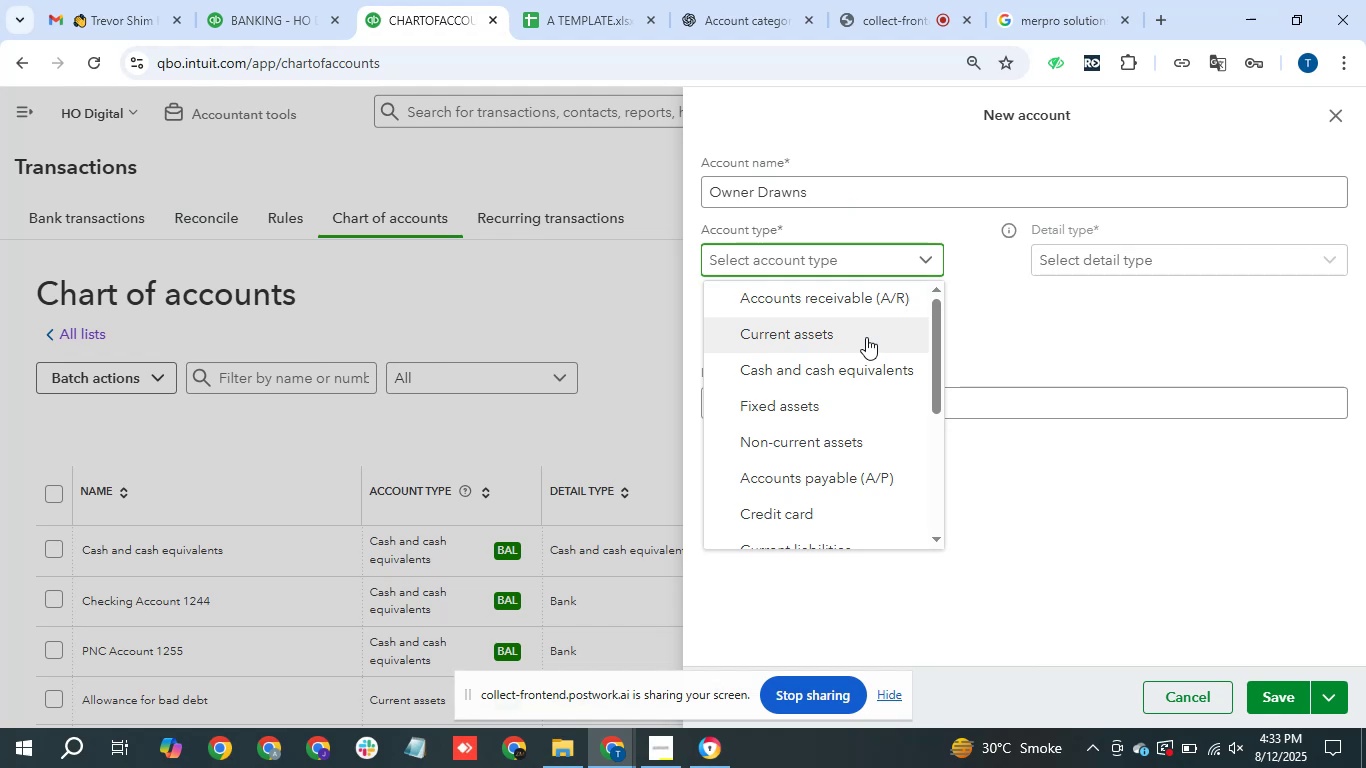 
left_click([866, 337])
 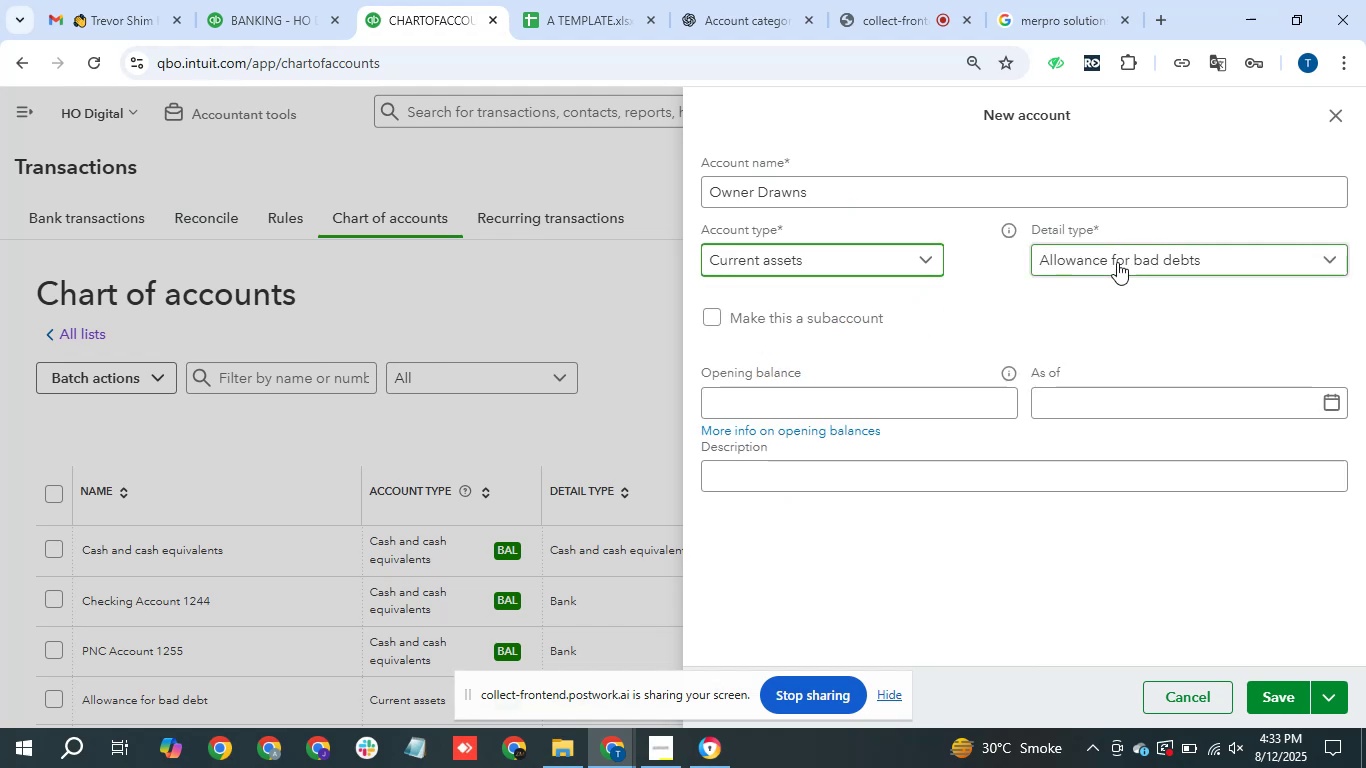 
left_click([1117, 262])
 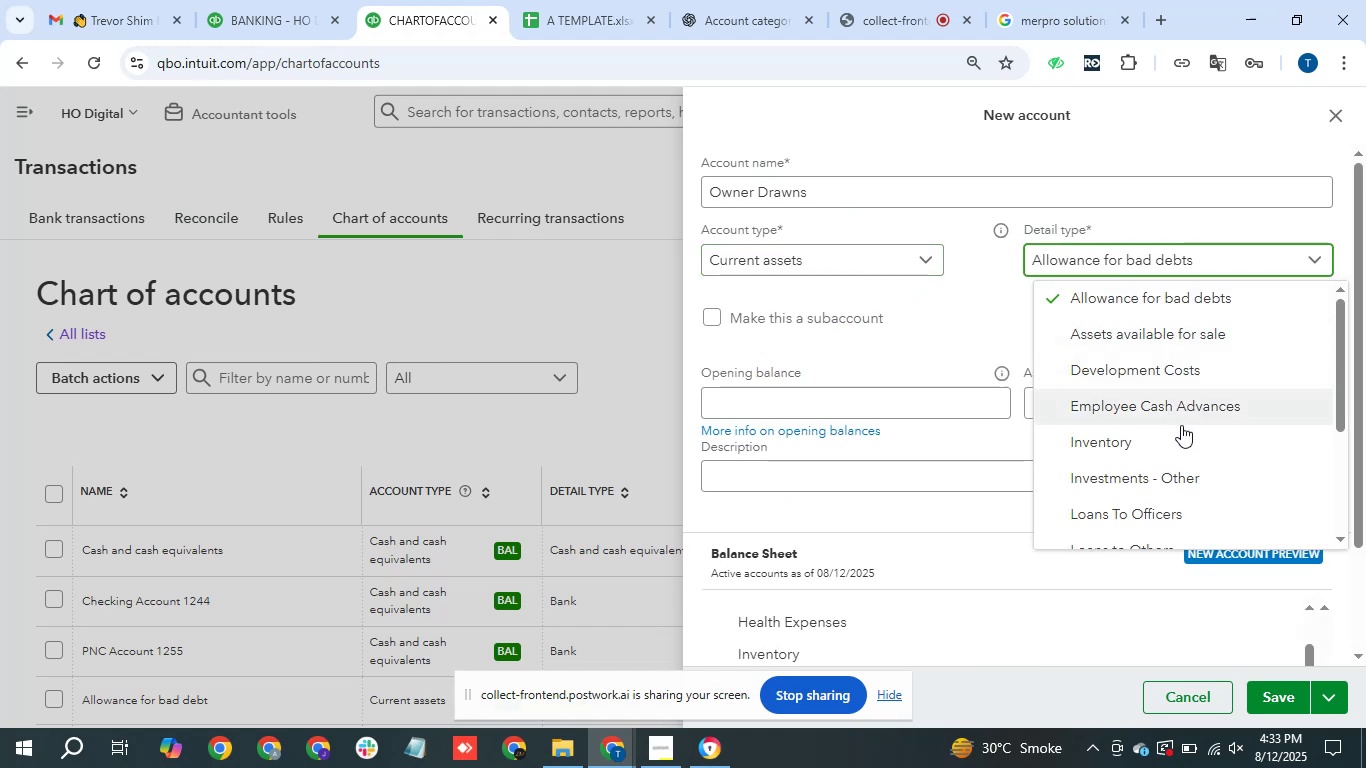 
scroll: coordinate [1203, 501], scroll_direction: down, amount: 2.0
 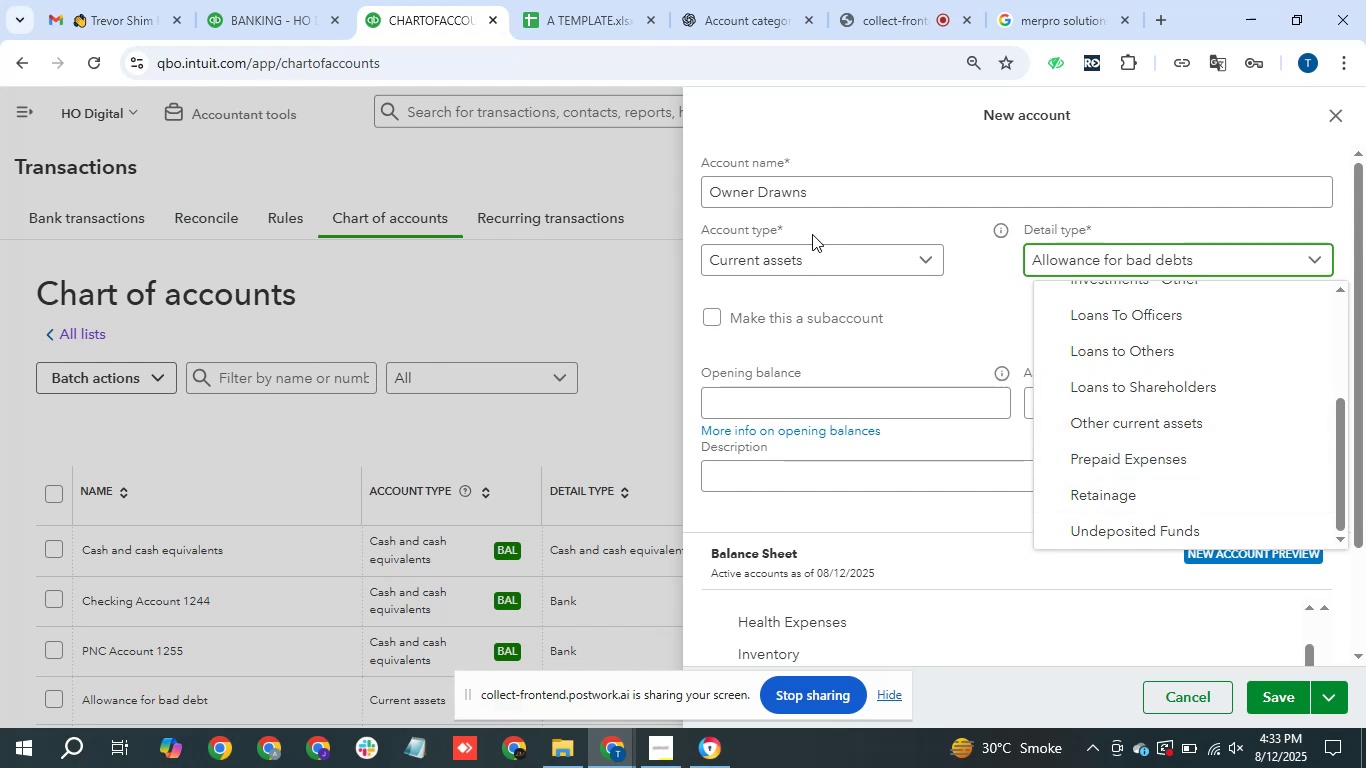 
left_click_drag(start_coordinate=[839, 259], to_coordinate=[844, 261])
 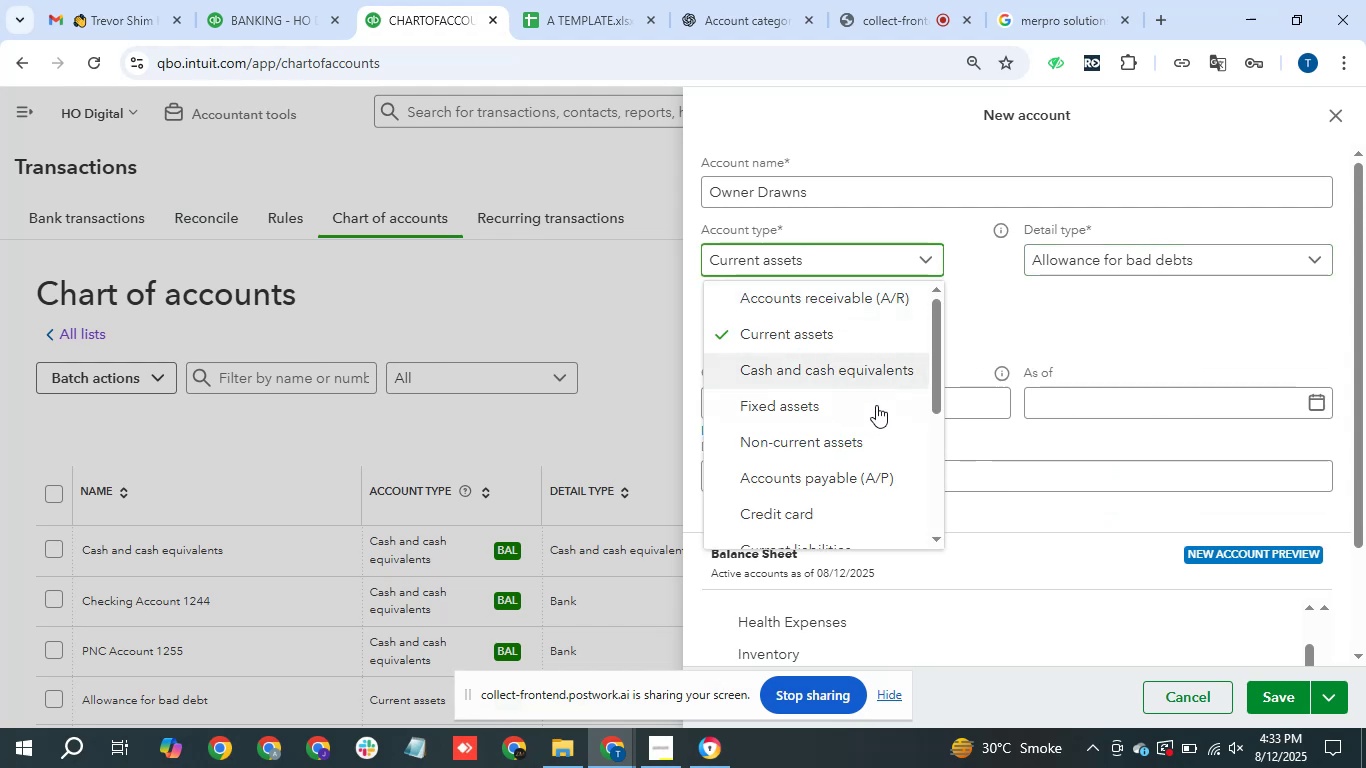 
scroll: coordinate [858, 485], scroll_direction: down, amount: 2.0
 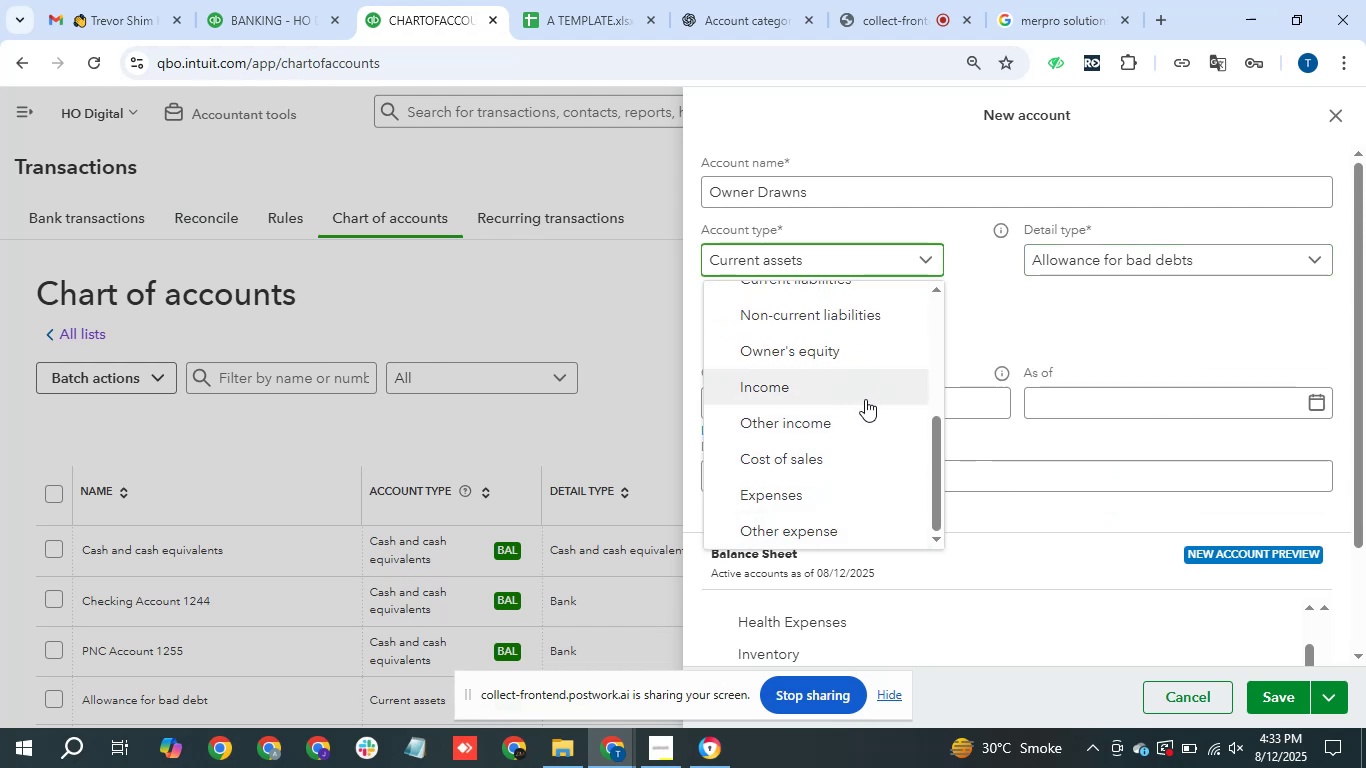 
left_click([843, 356])
 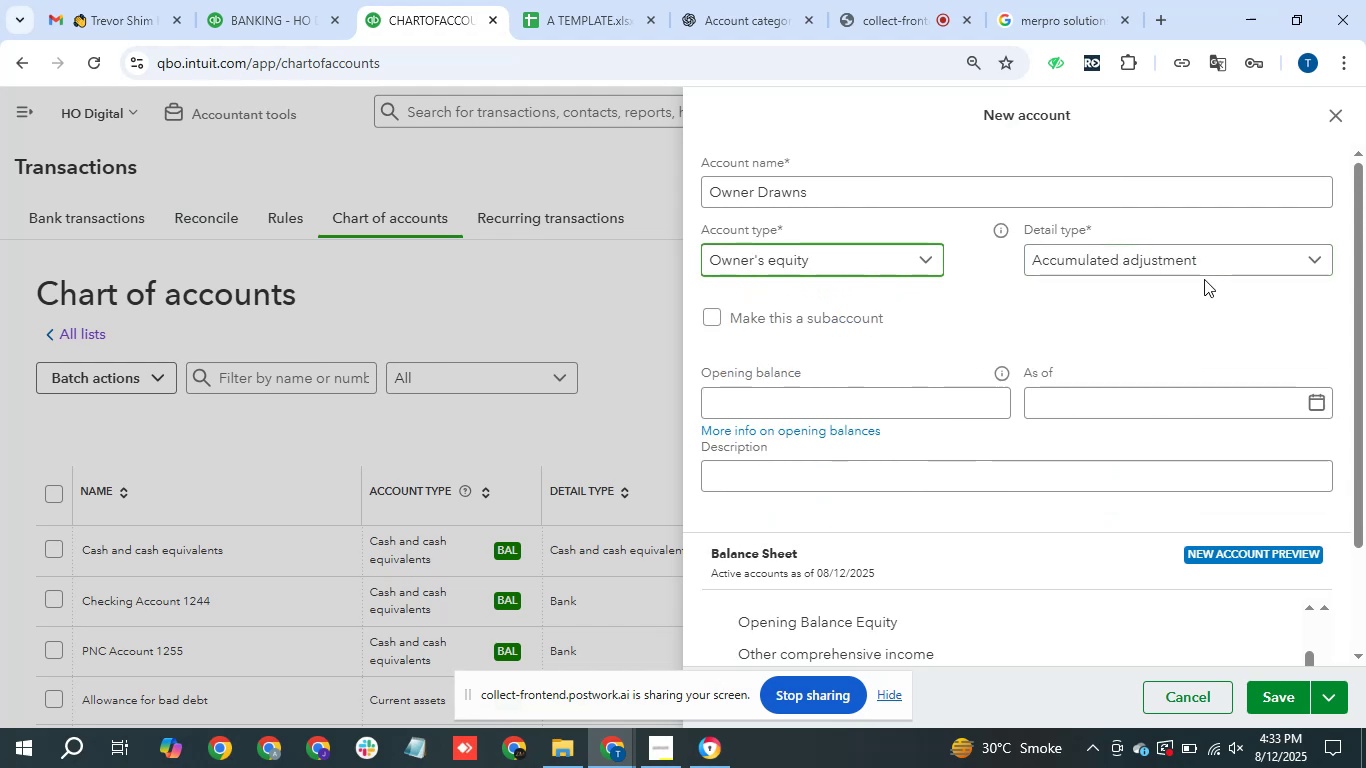 
left_click([1196, 262])
 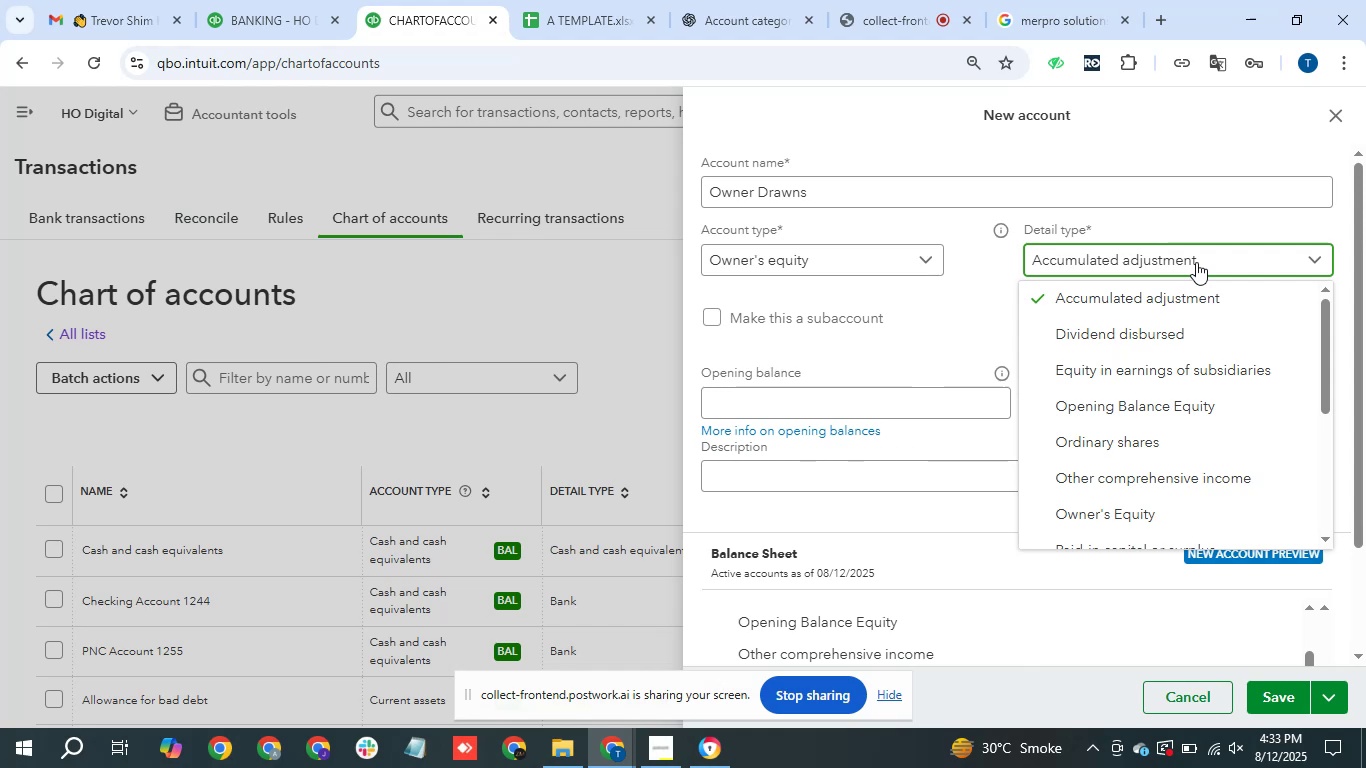 
left_click([1196, 262])
 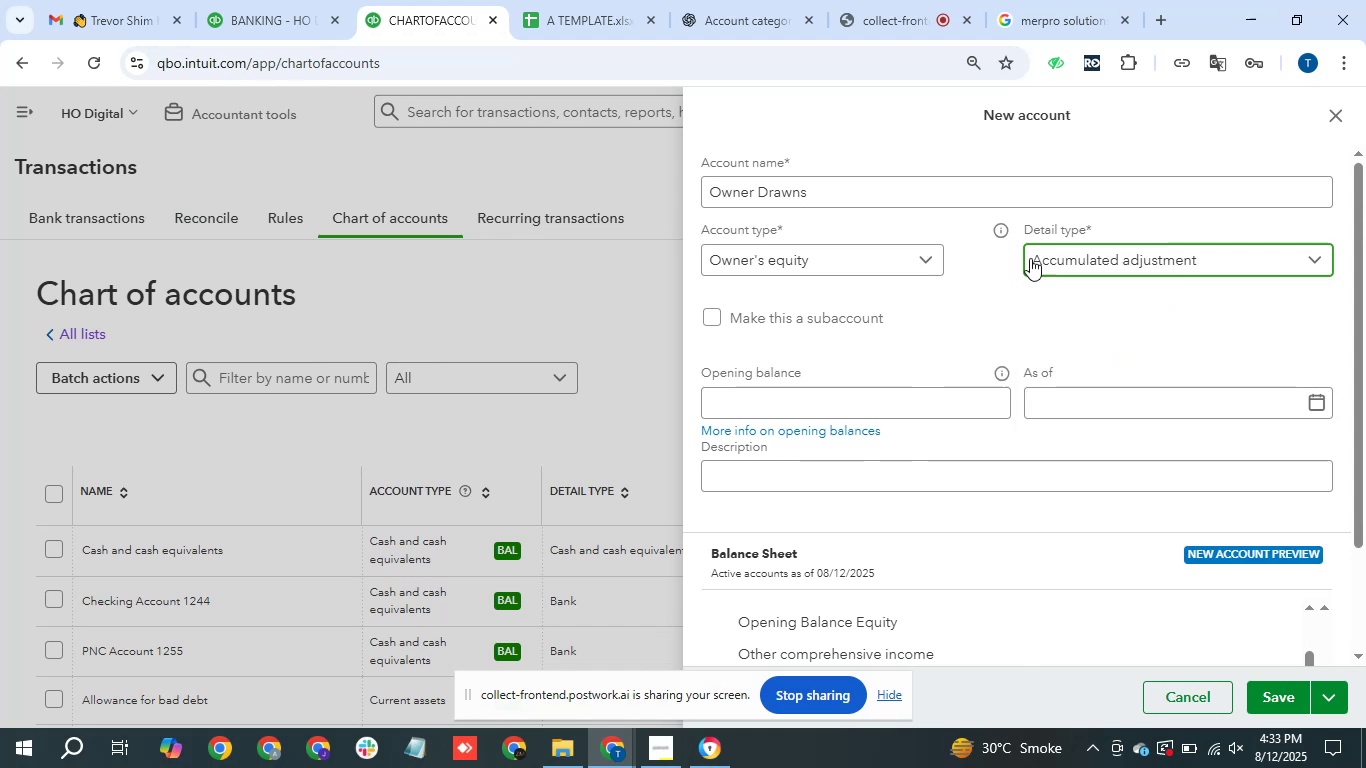 
left_click([1112, 264])
 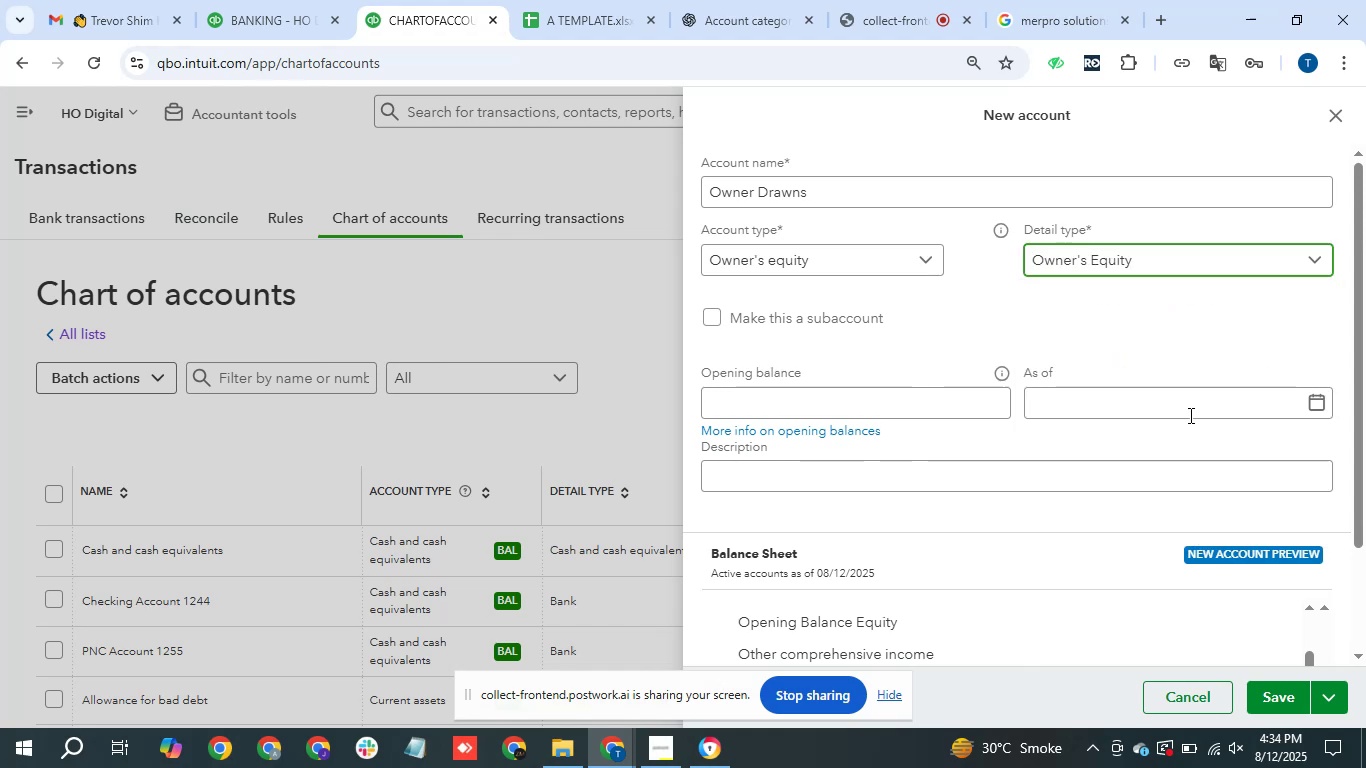 
left_click([1274, 704])
 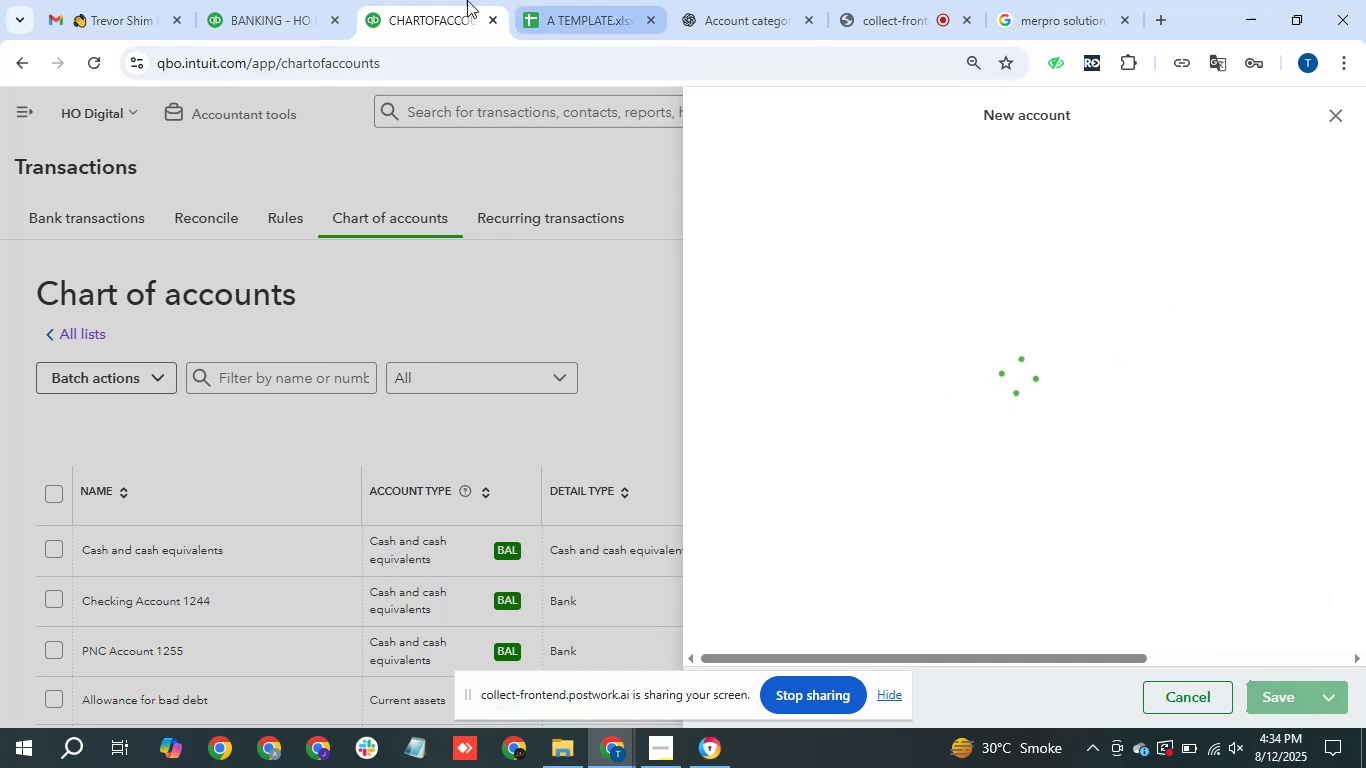 
mouse_move([297, 10])
 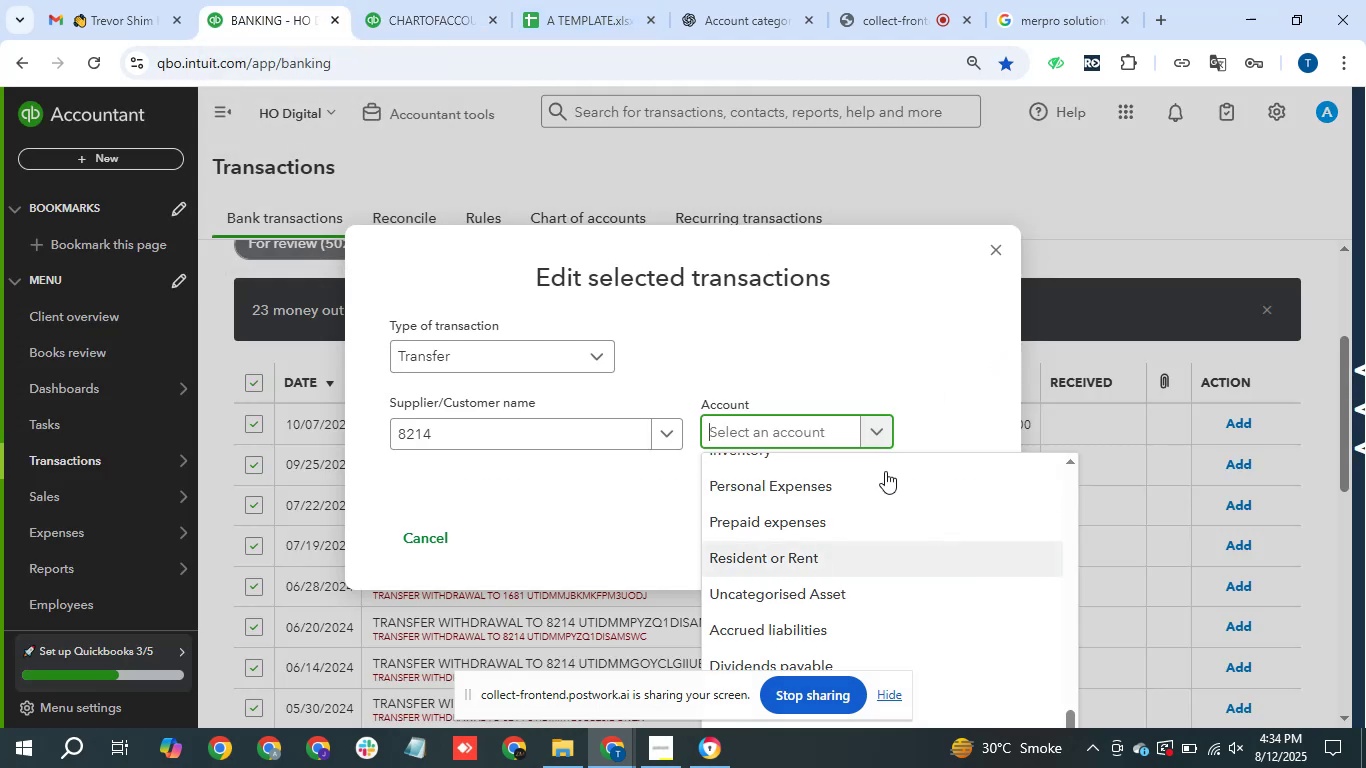 
left_click([288, 10])
 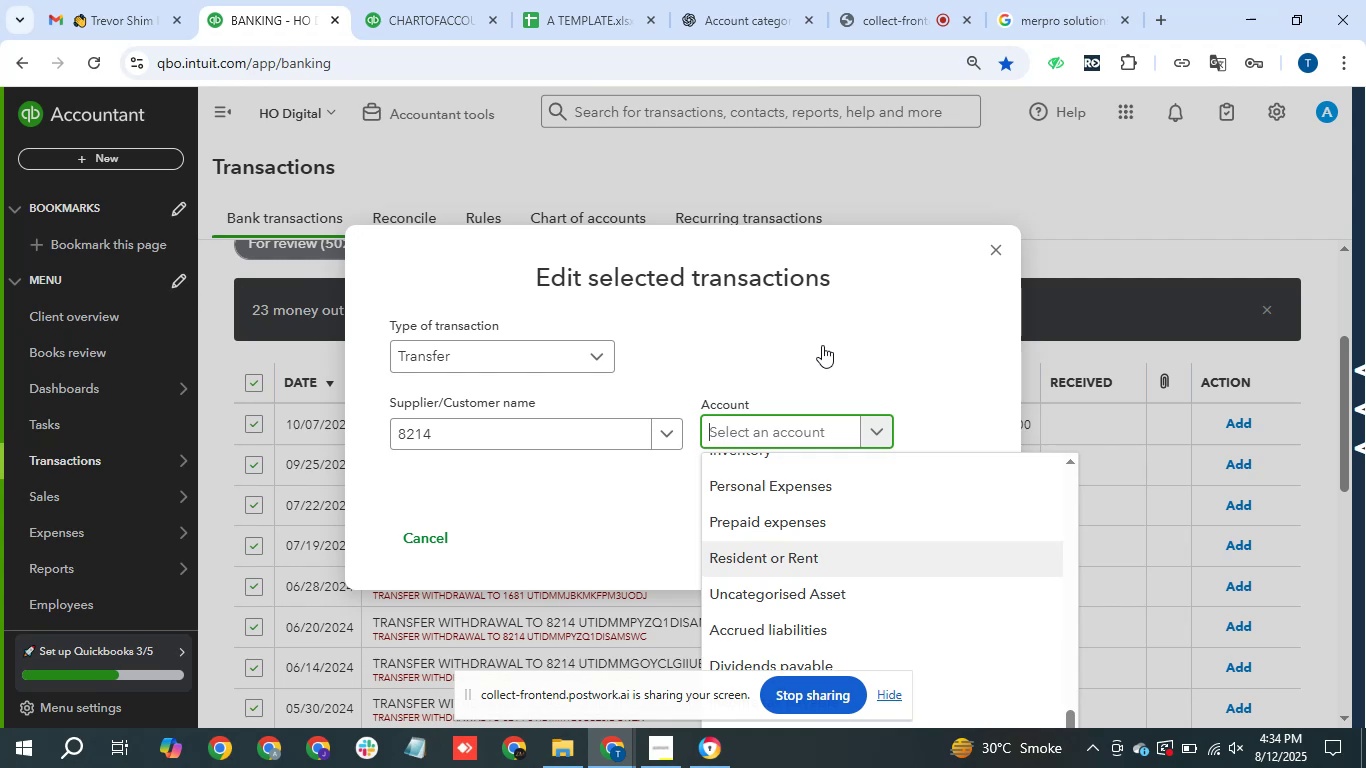 
type(owne)
 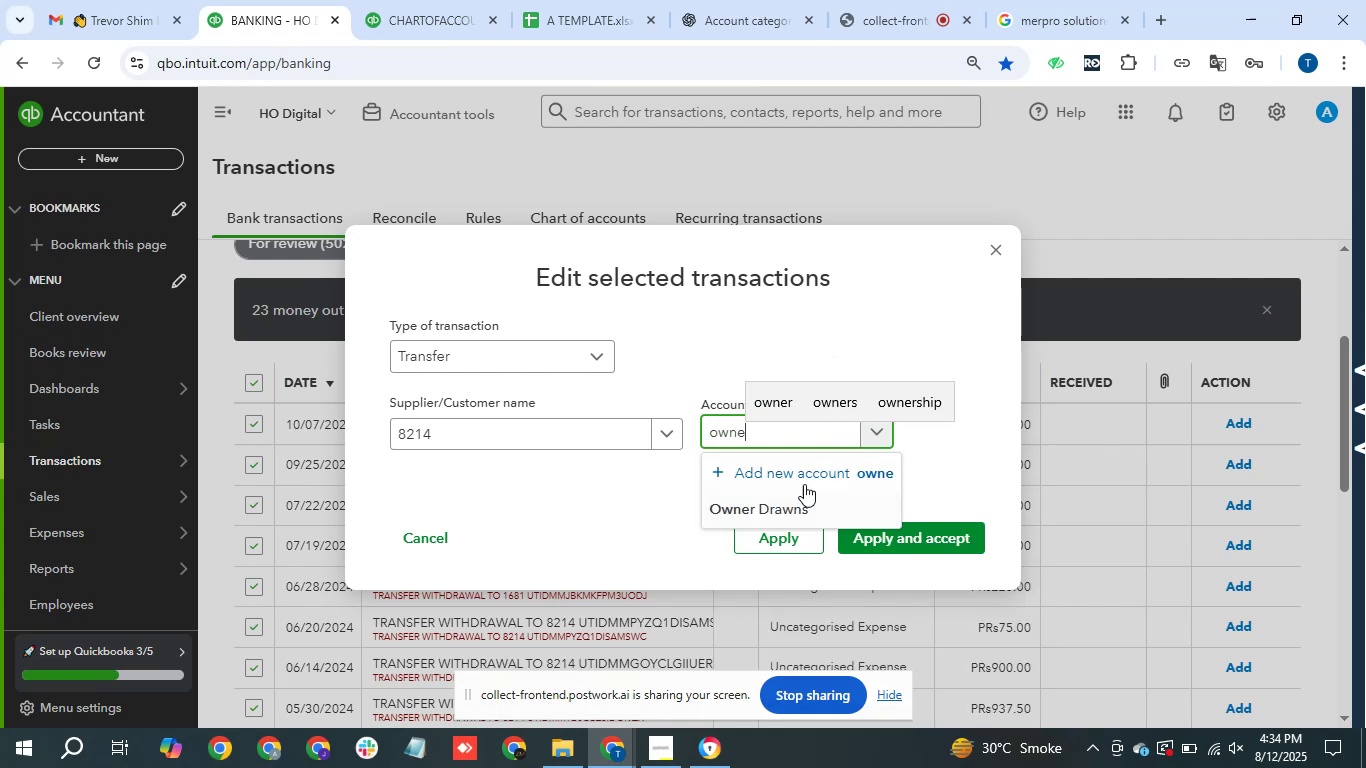 
left_click([813, 505])
 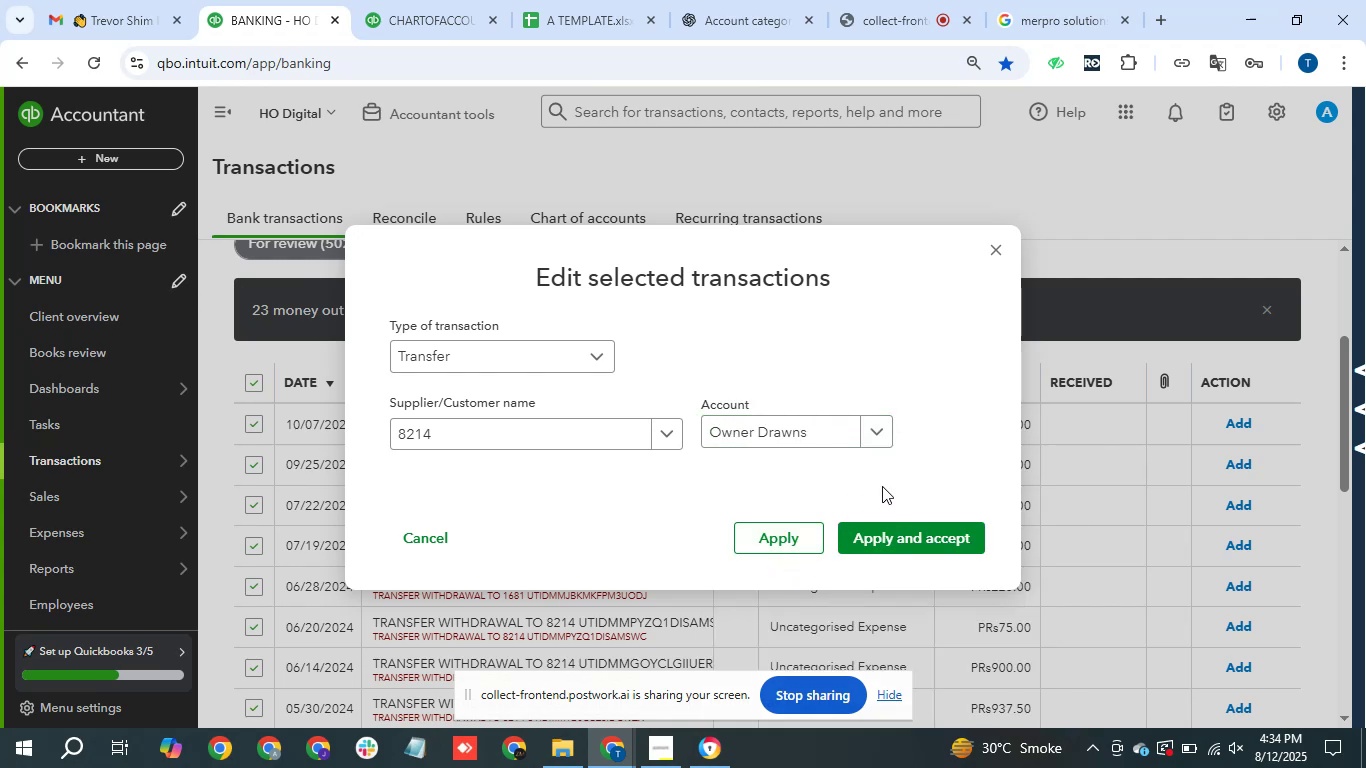 
left_click([917, 545])
 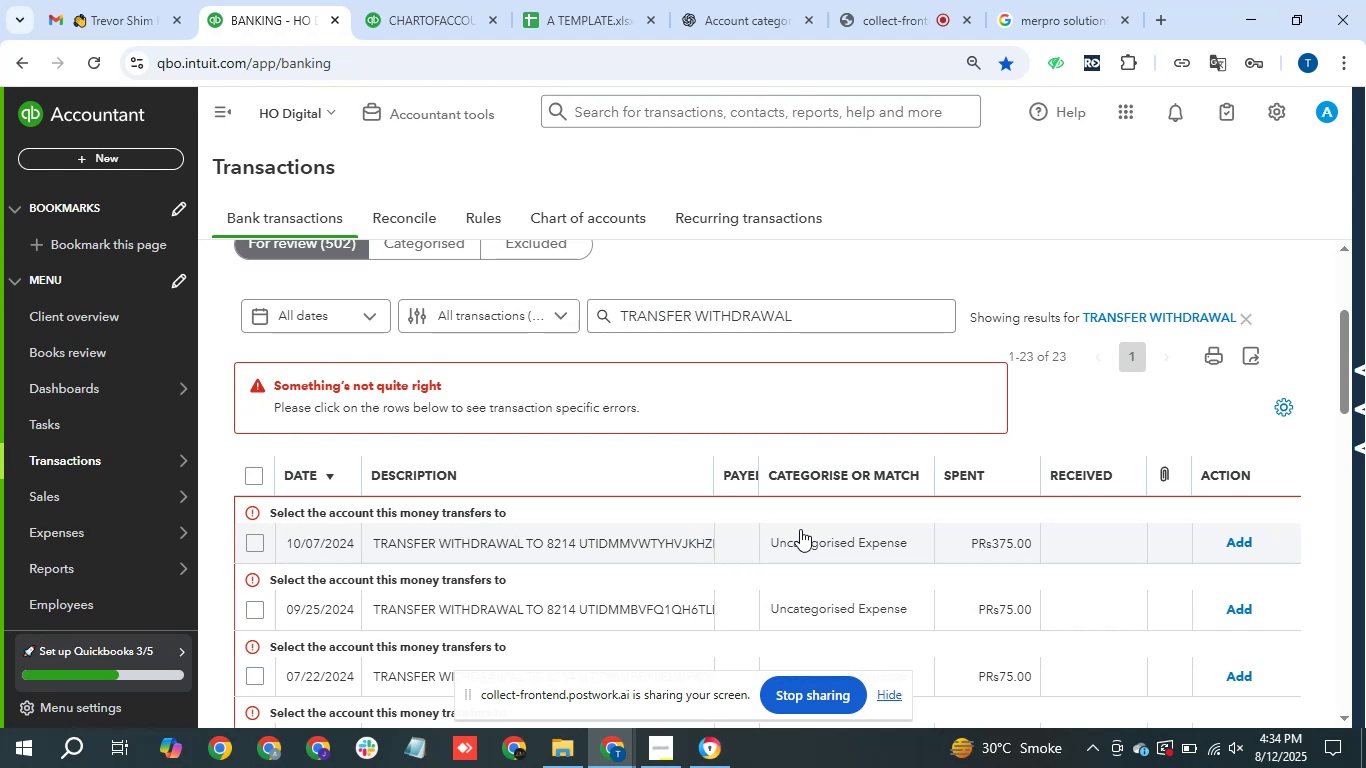 
wait(7.71)
 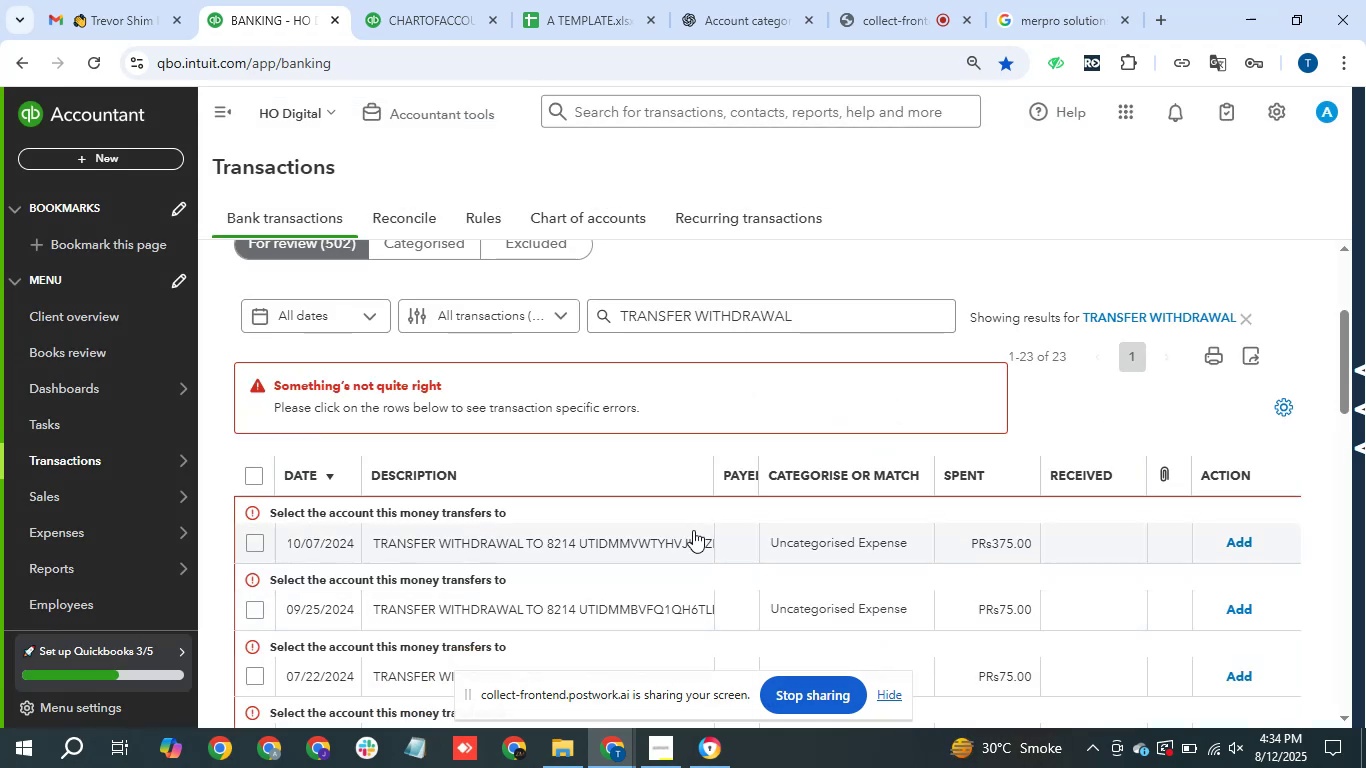 
left_click([250, 480])
 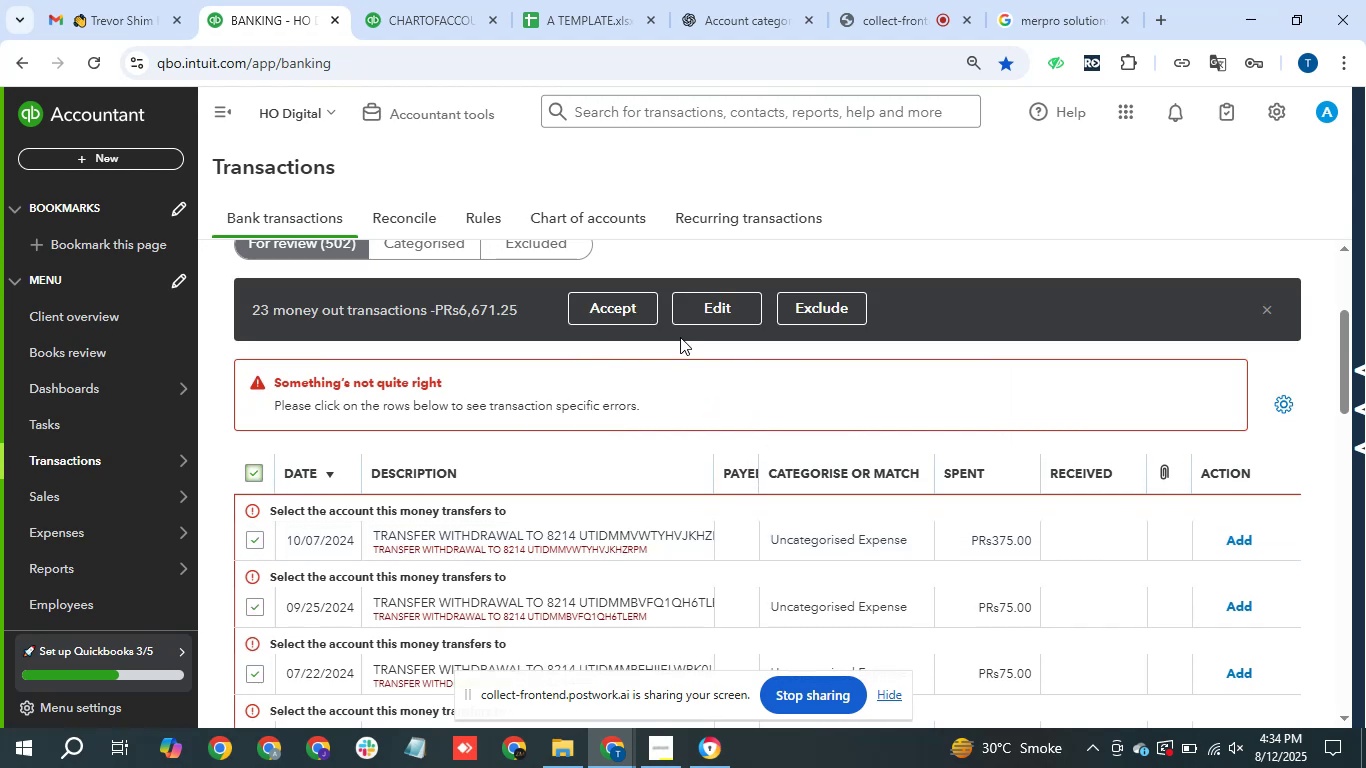 
left_click([750, 311])
 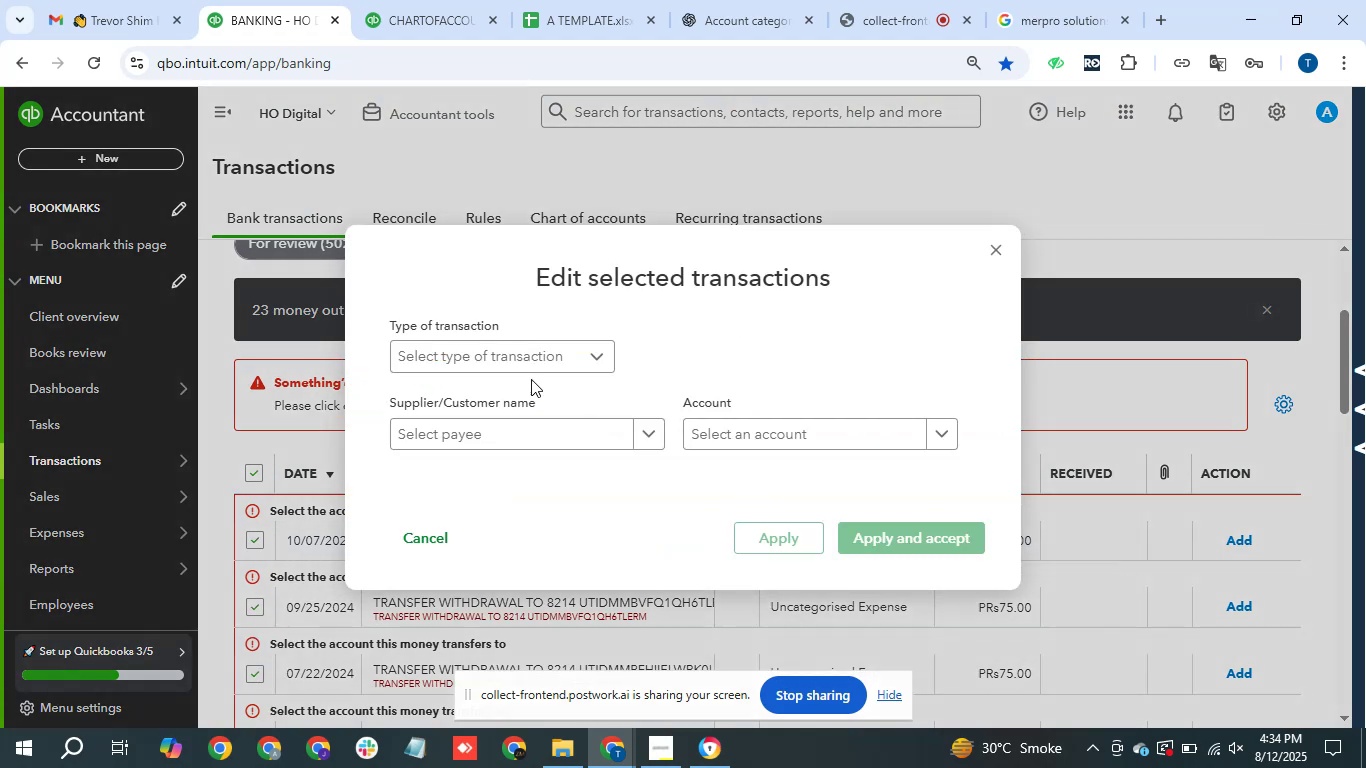 
left_click([518, 371])
 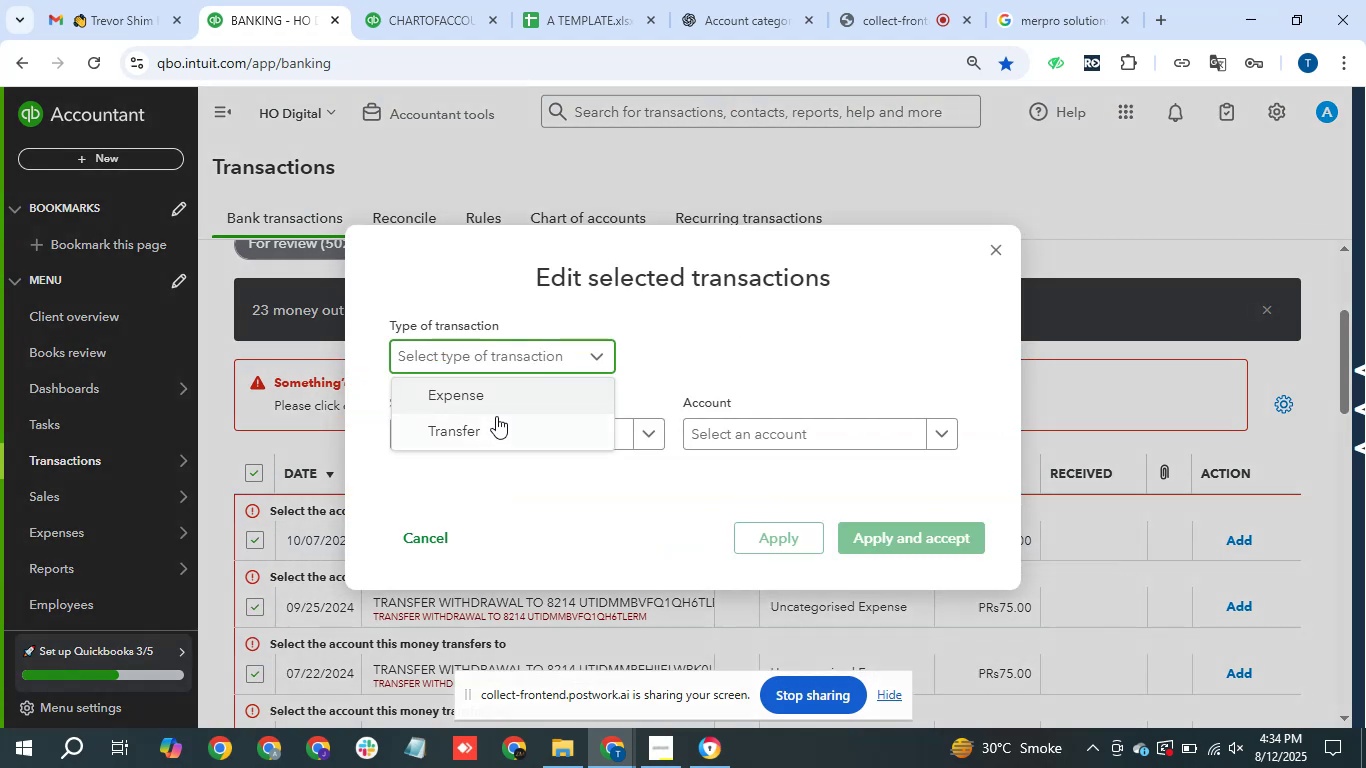 
left_click([496, 424])
 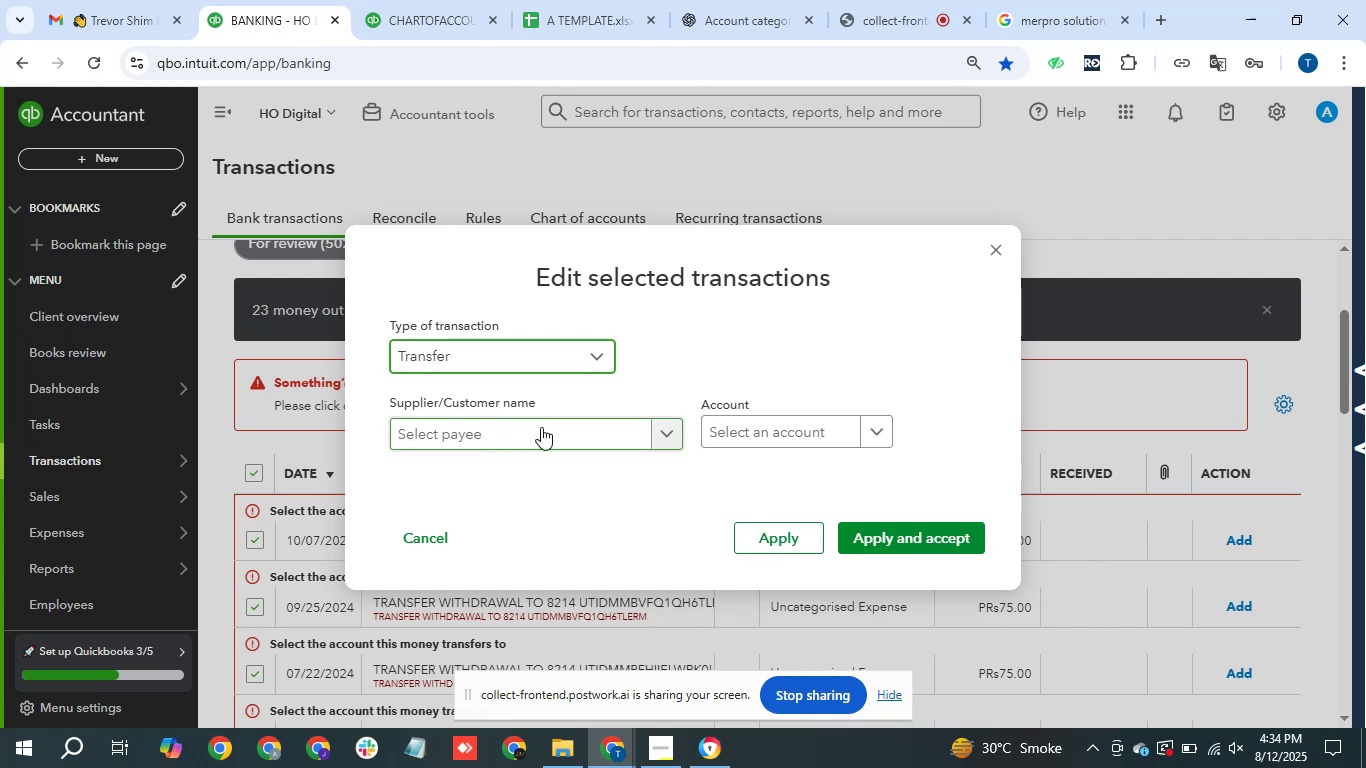 
left_click([545, 427])
 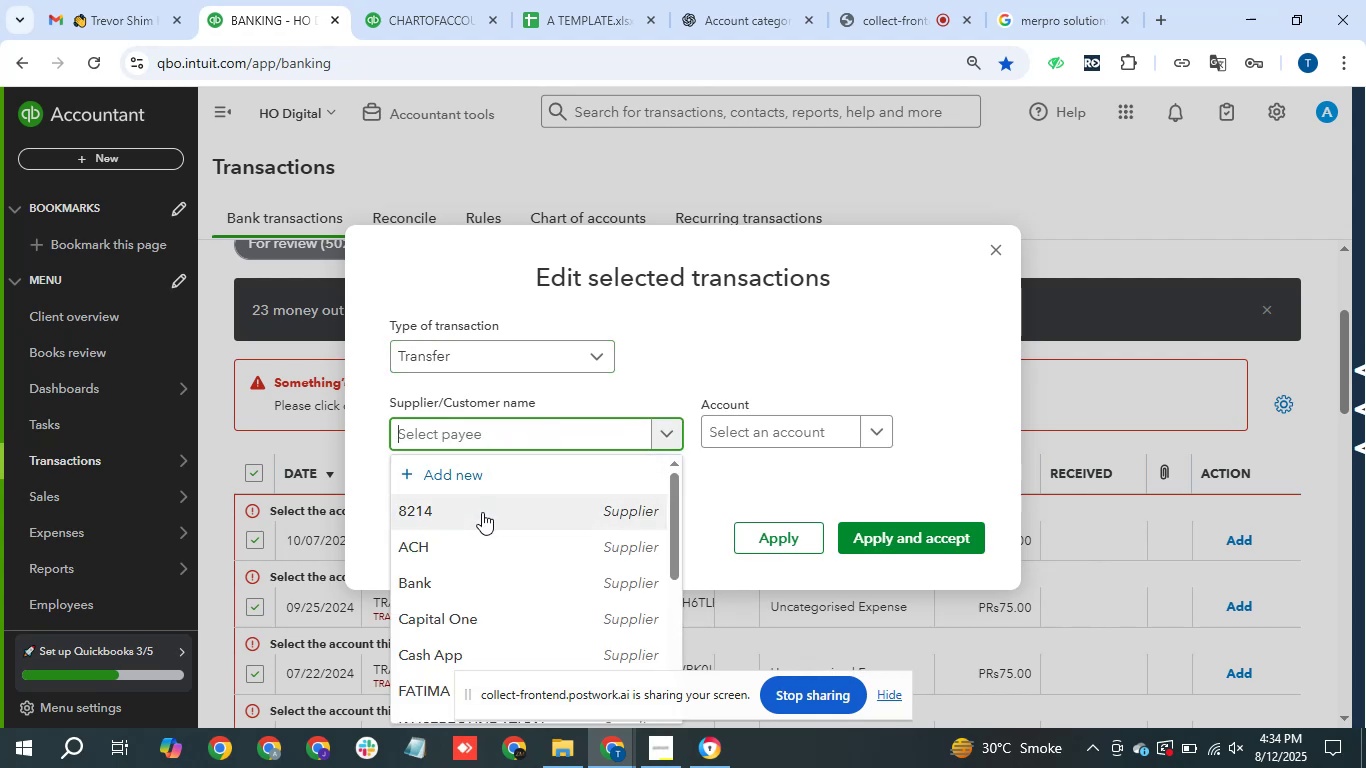 
left_click([482, 512])
 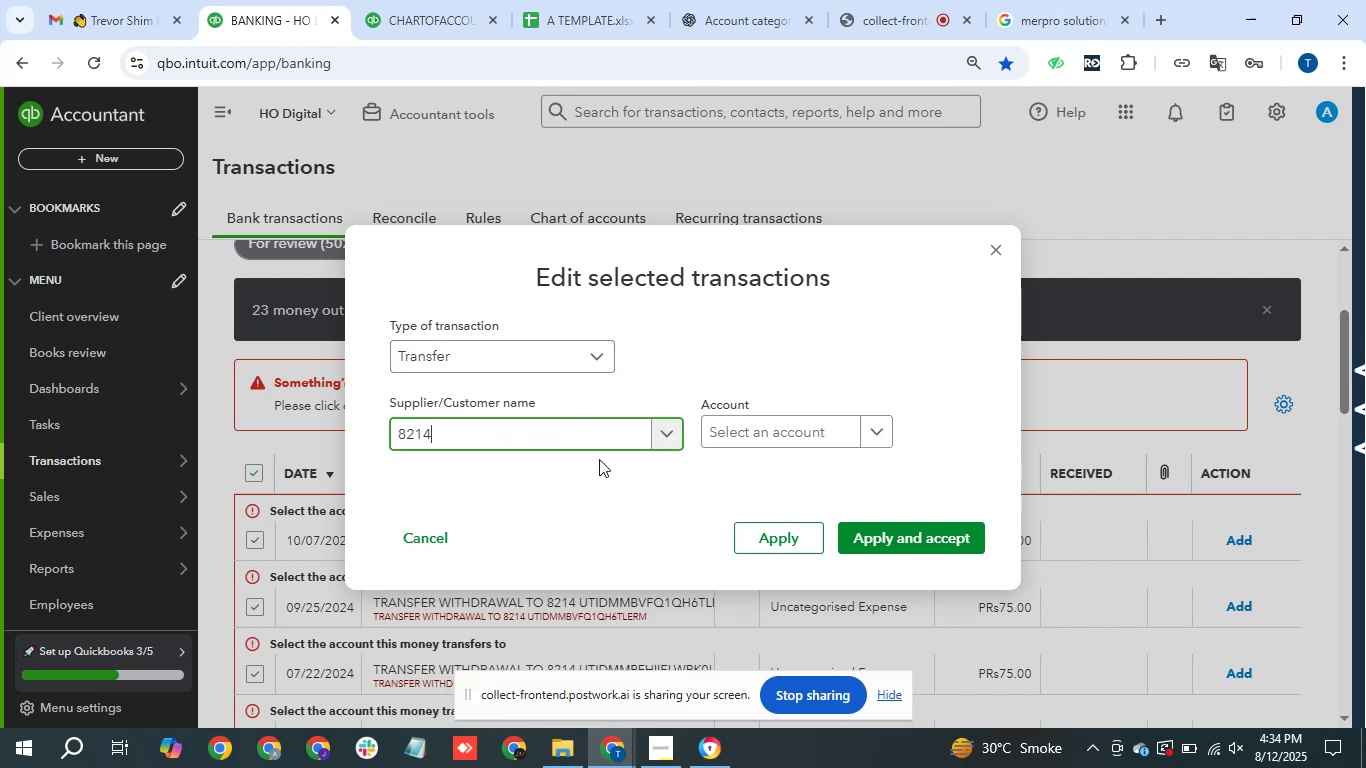 
left_click([775, 431])
 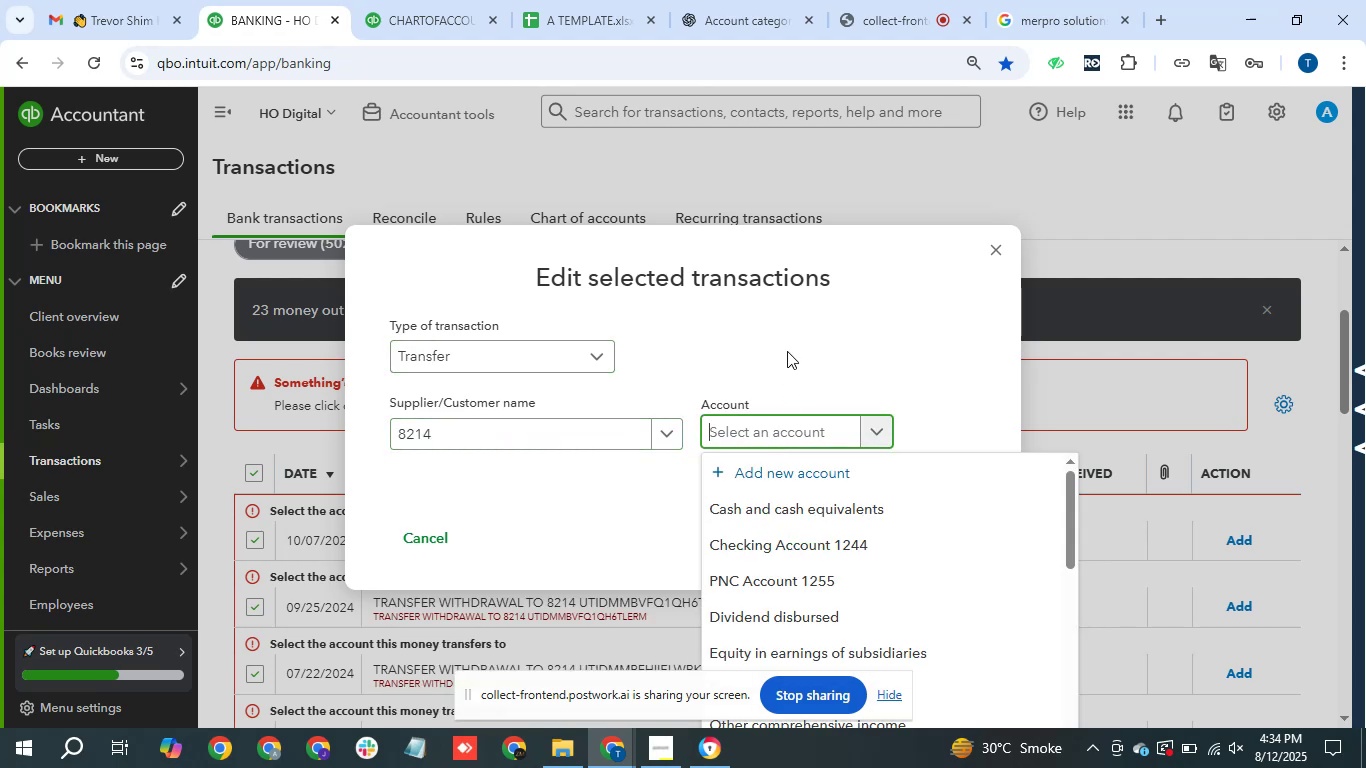 
type(ownw)
key(Backspace)
type(er)
 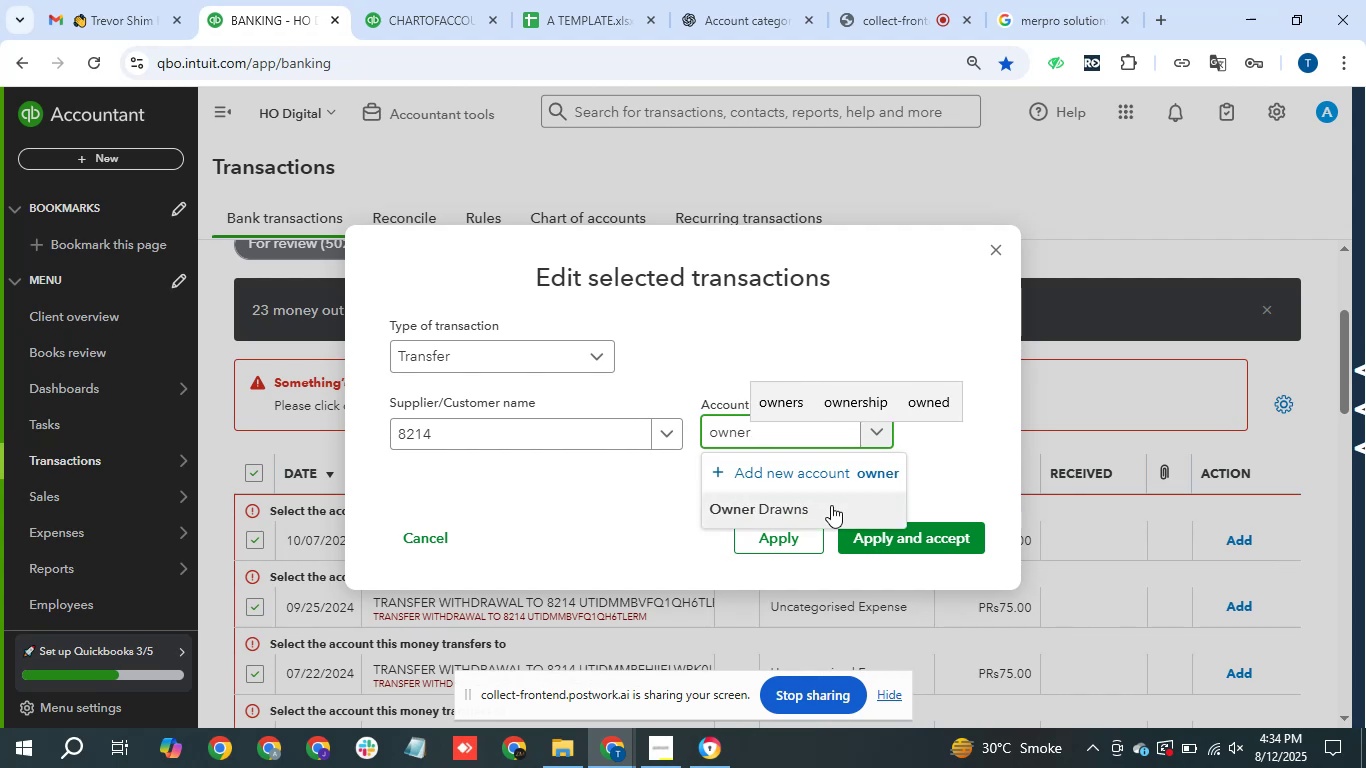 
left_click([831, 505])
 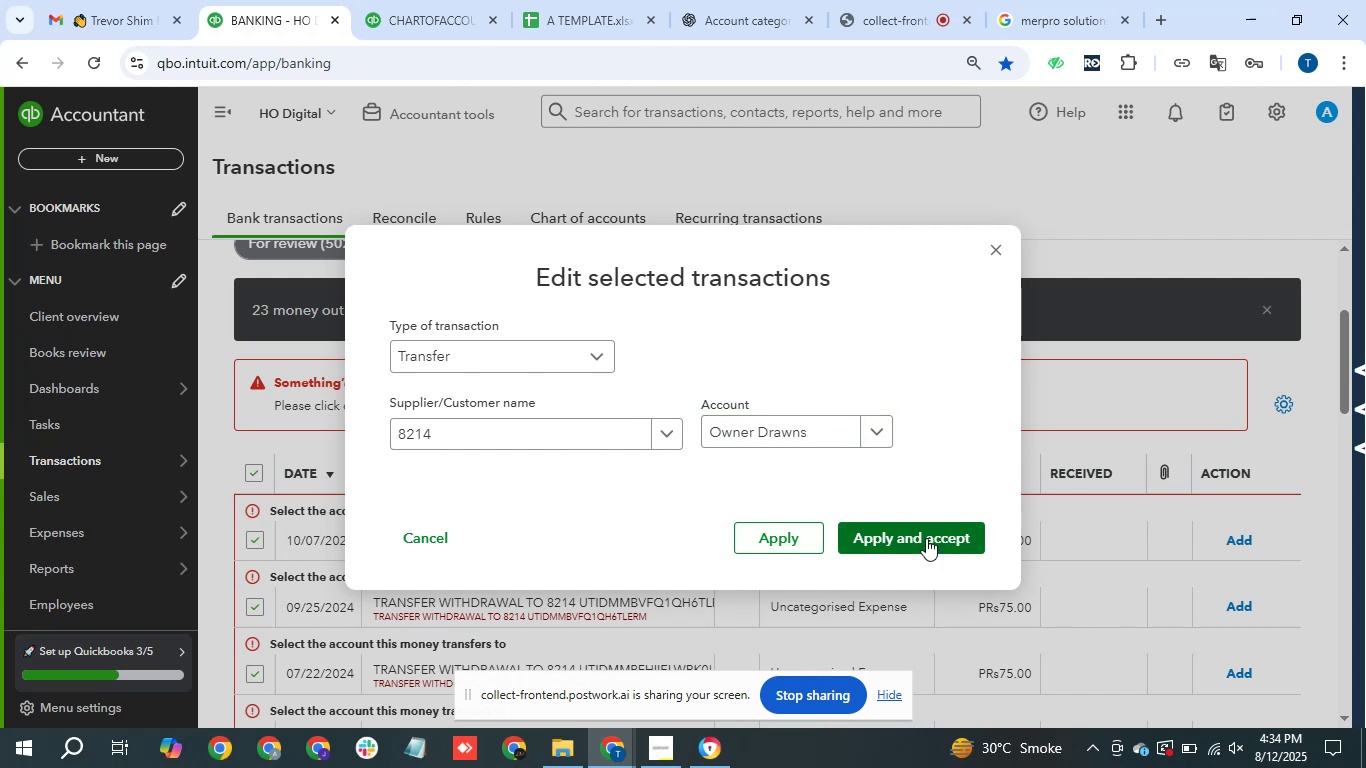 
left_click([927, 537])
 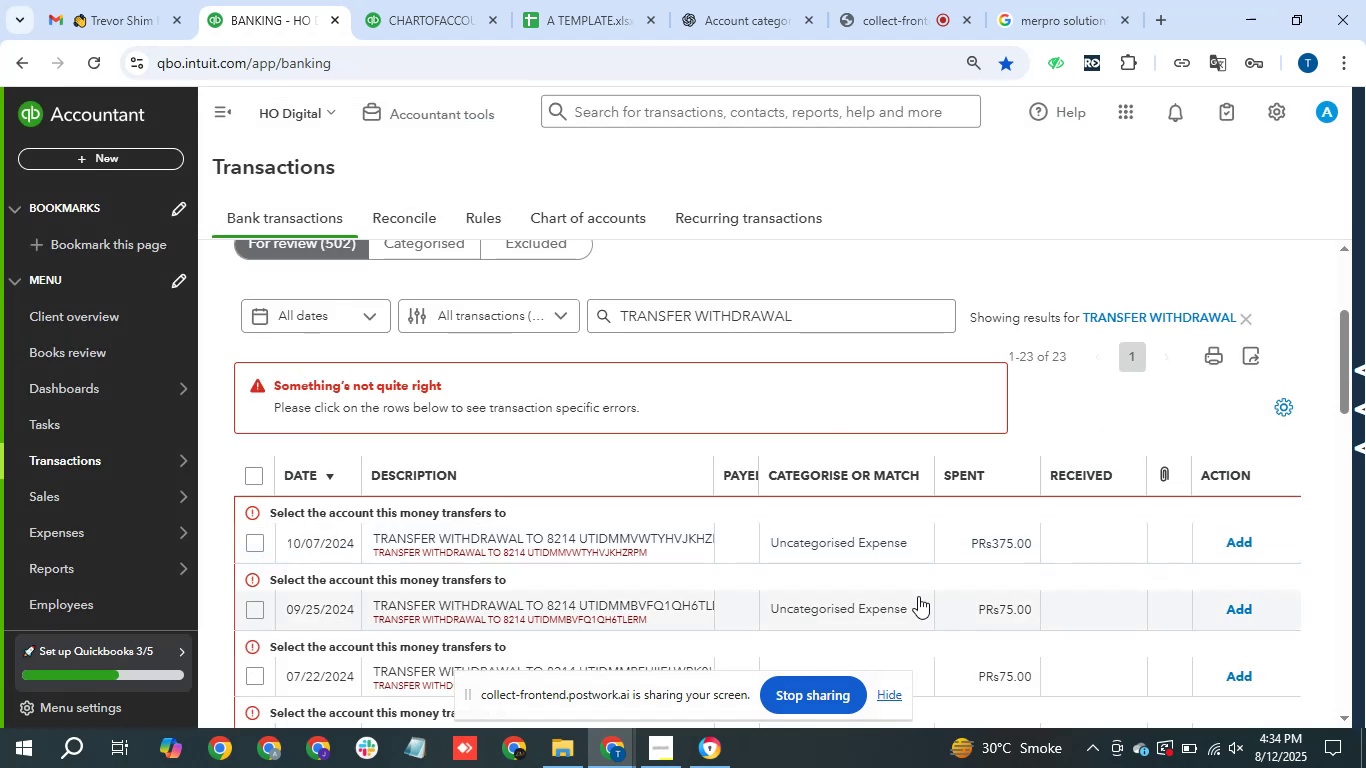 
scroll: coordinate [901, 561], scroll_direction: down, amount: 8.0
 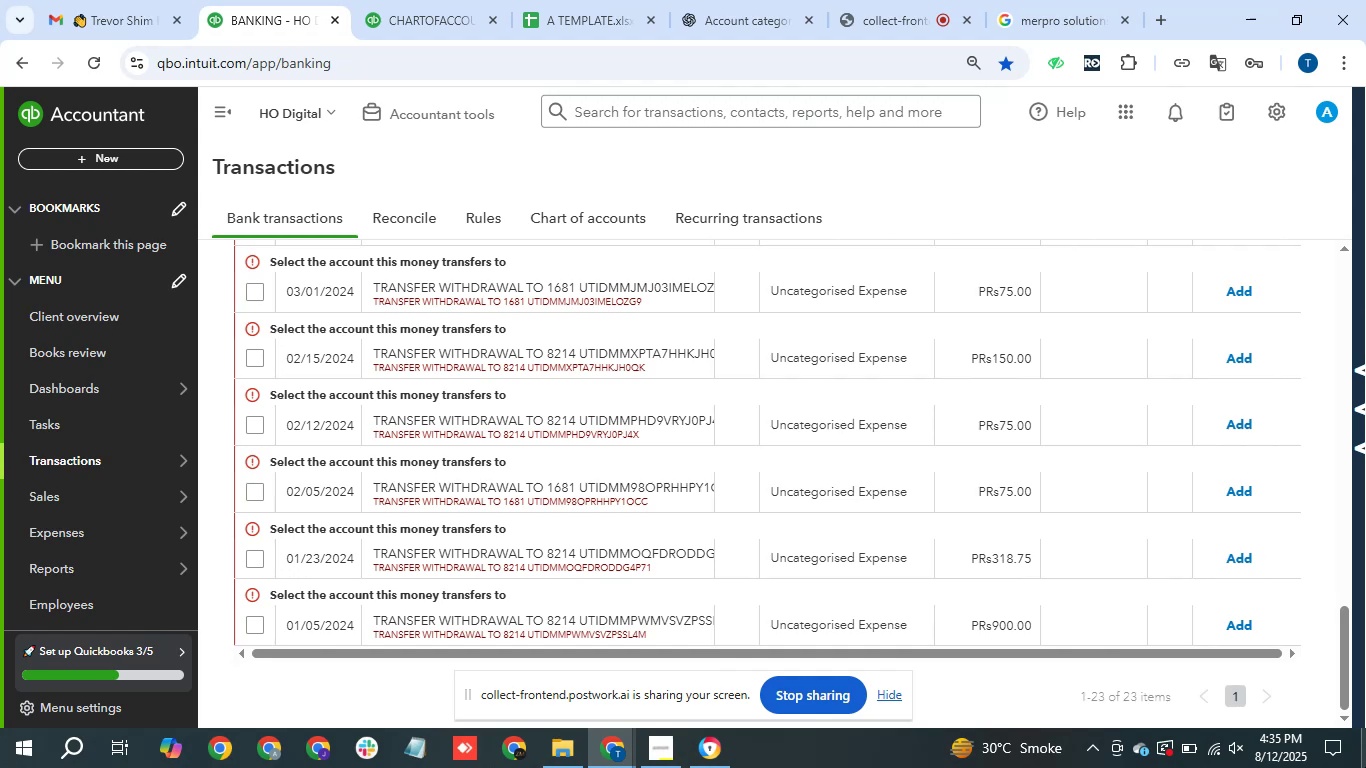 
wait(40.56)
 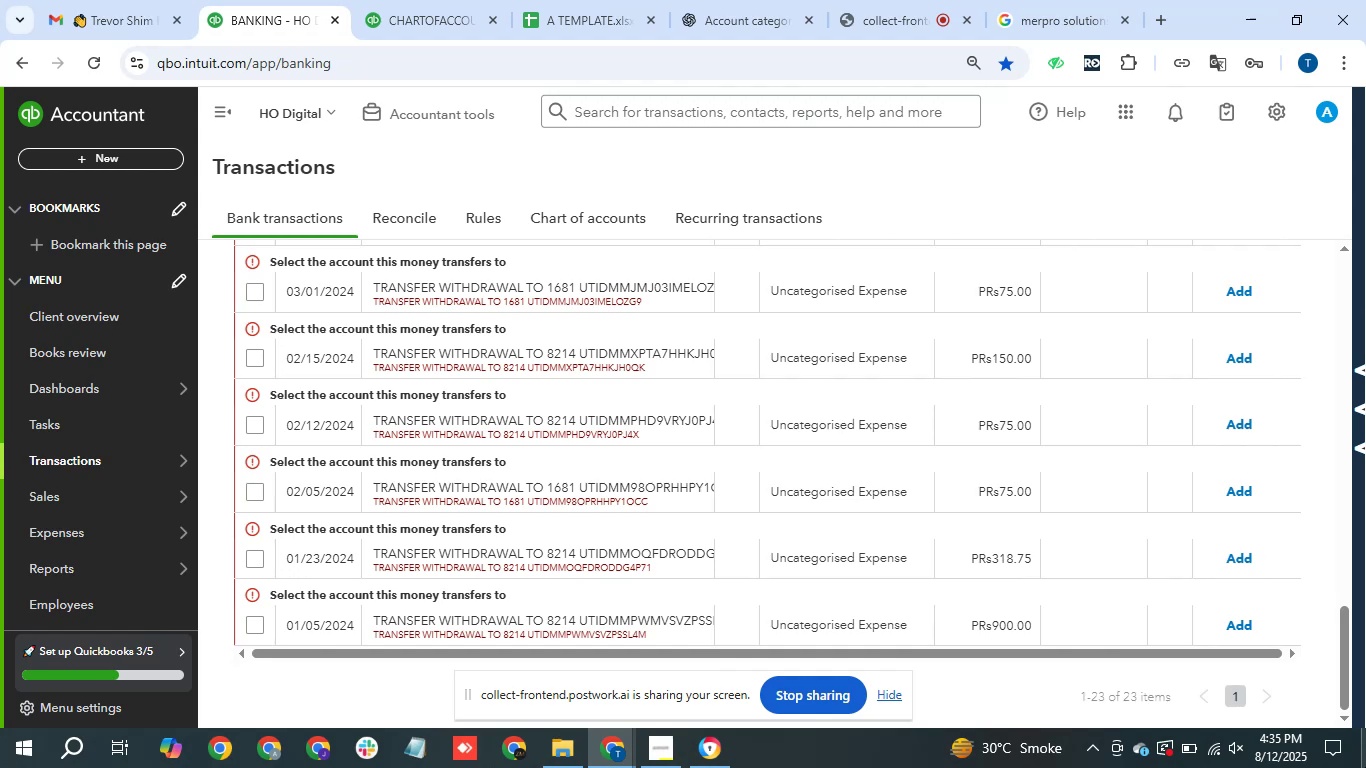 
scroll: coordinate [870, 460], scroll_direction: up, amount: 6.0
 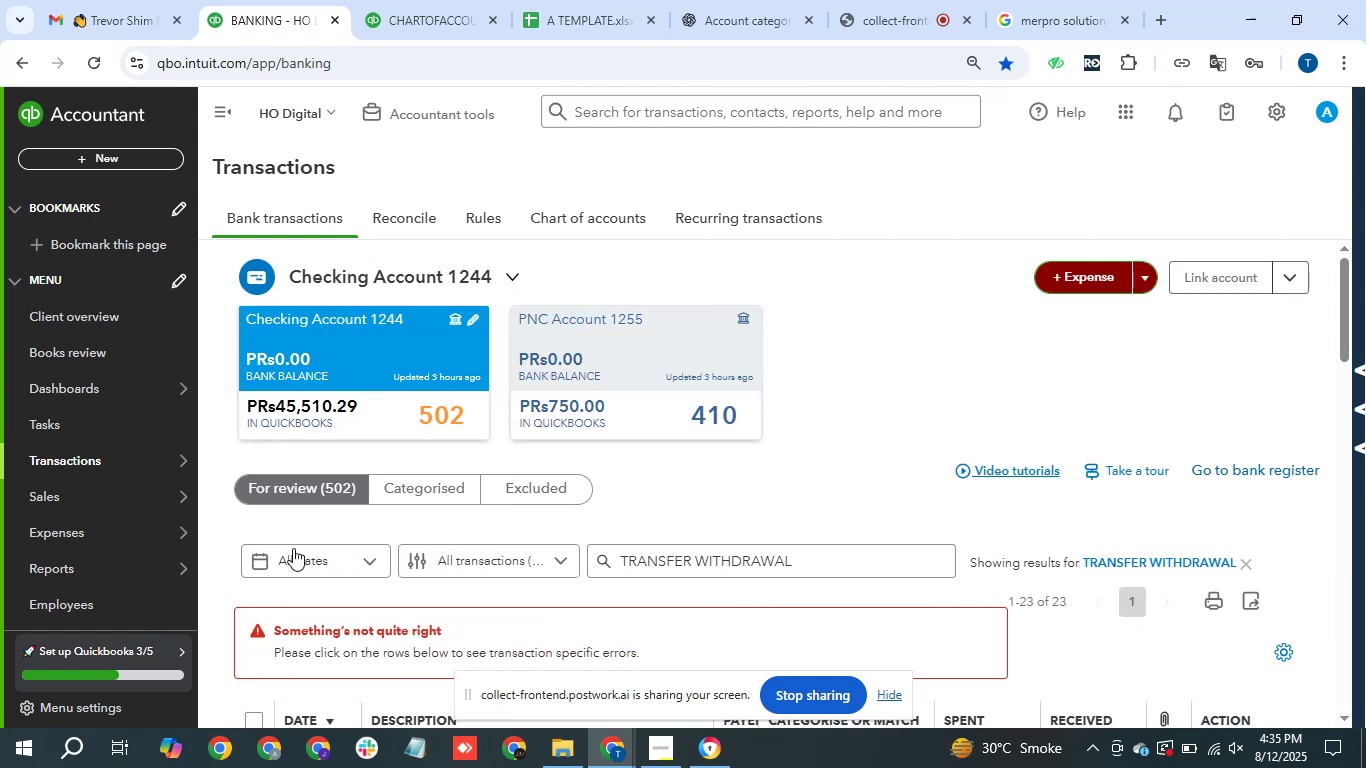 
scroll: coordinate [307, 613], scroll_direction: down, amount: 1.0
 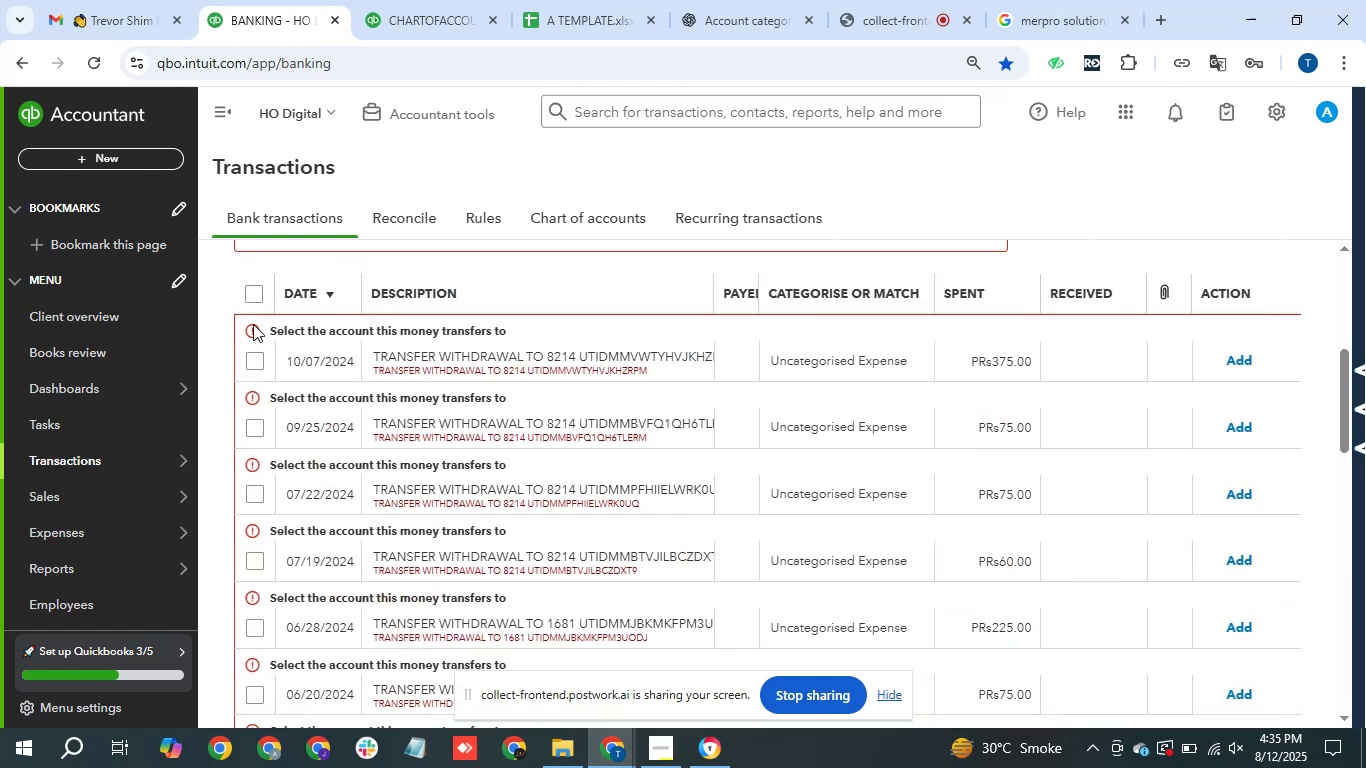 
left_click_drag(start_coordinate=[243, 288], to_coordinate=[255, 288])
 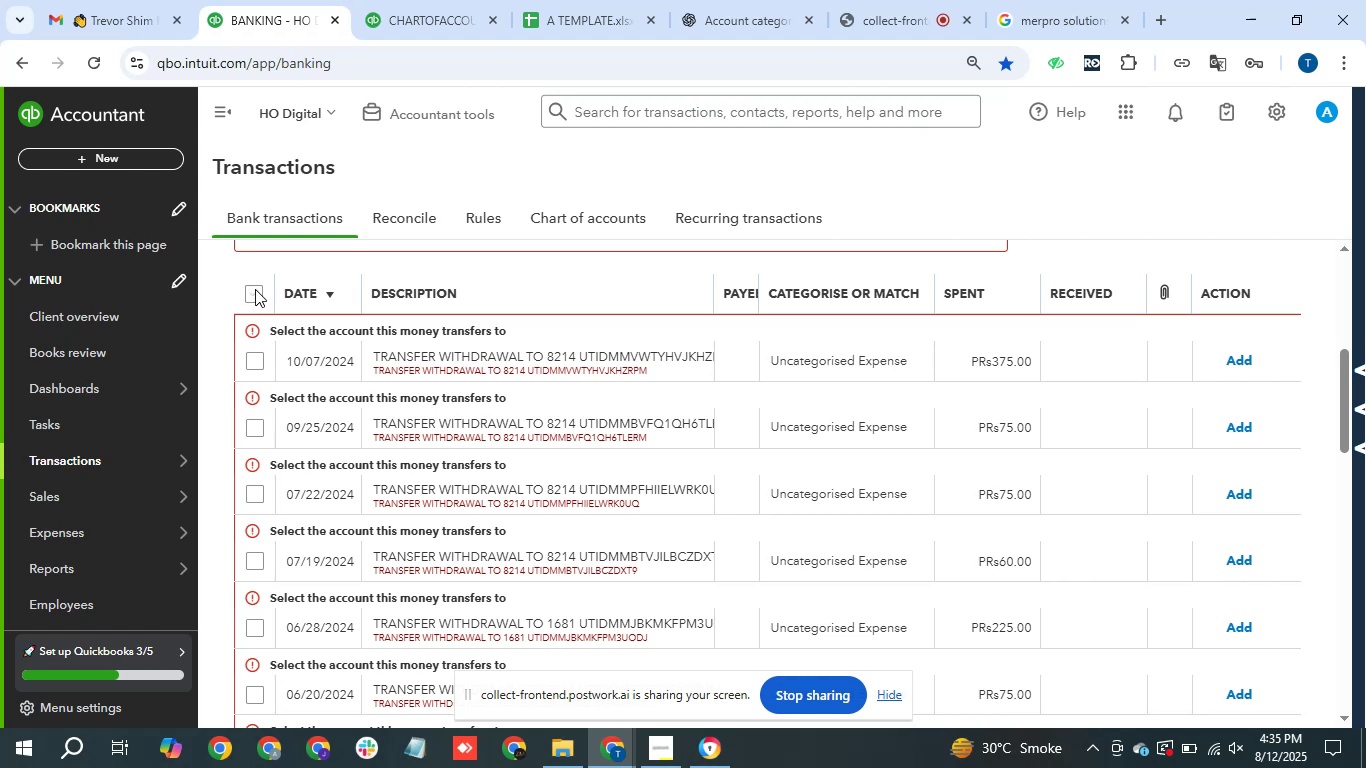 
double_click([255, 289])
 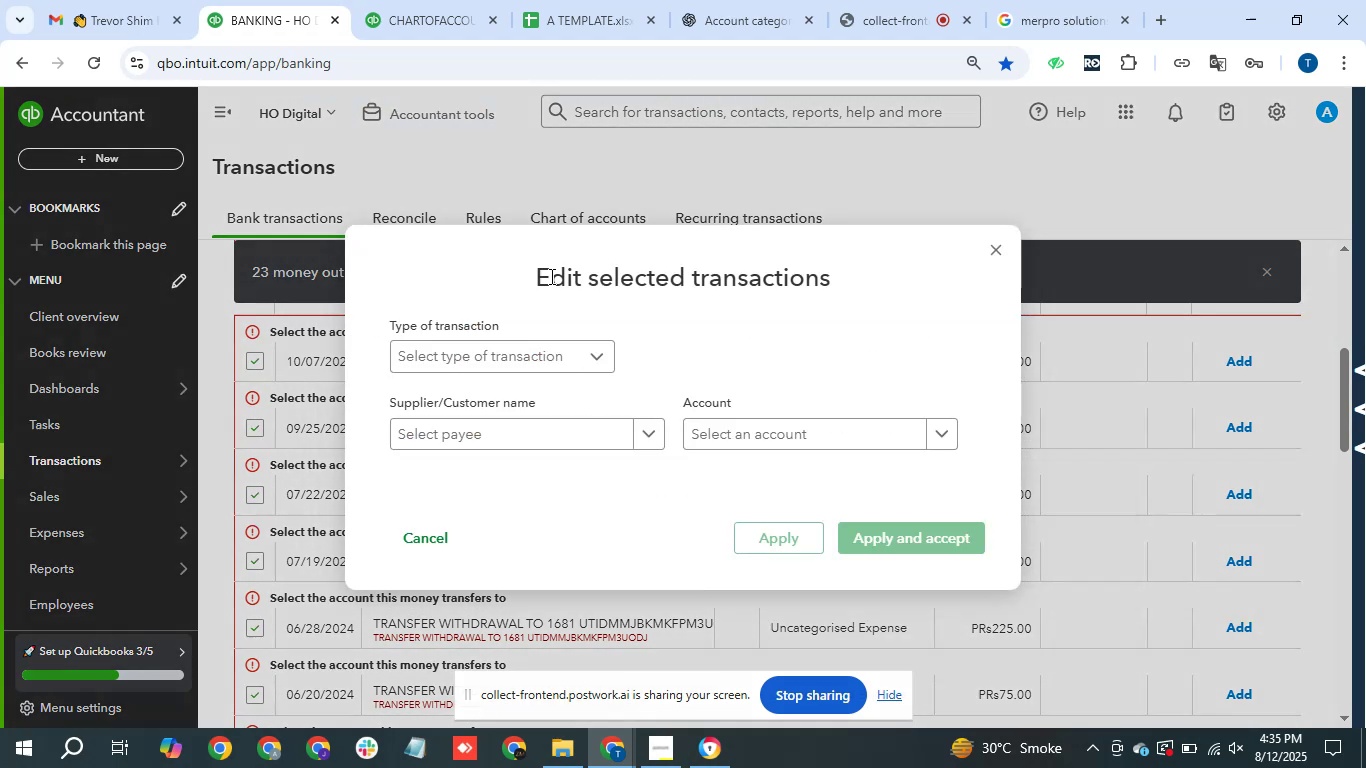 
left_click([561, 353])
 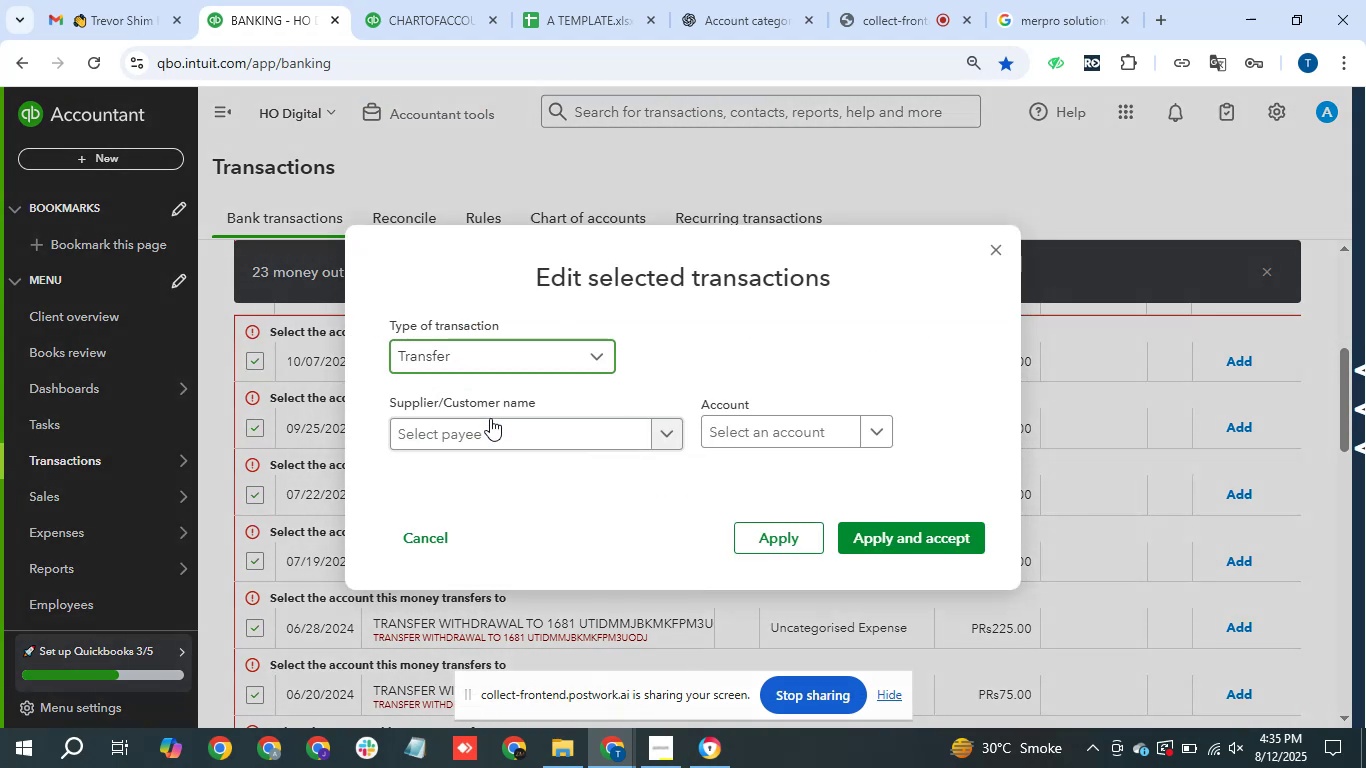 
double_click([497, 396])
 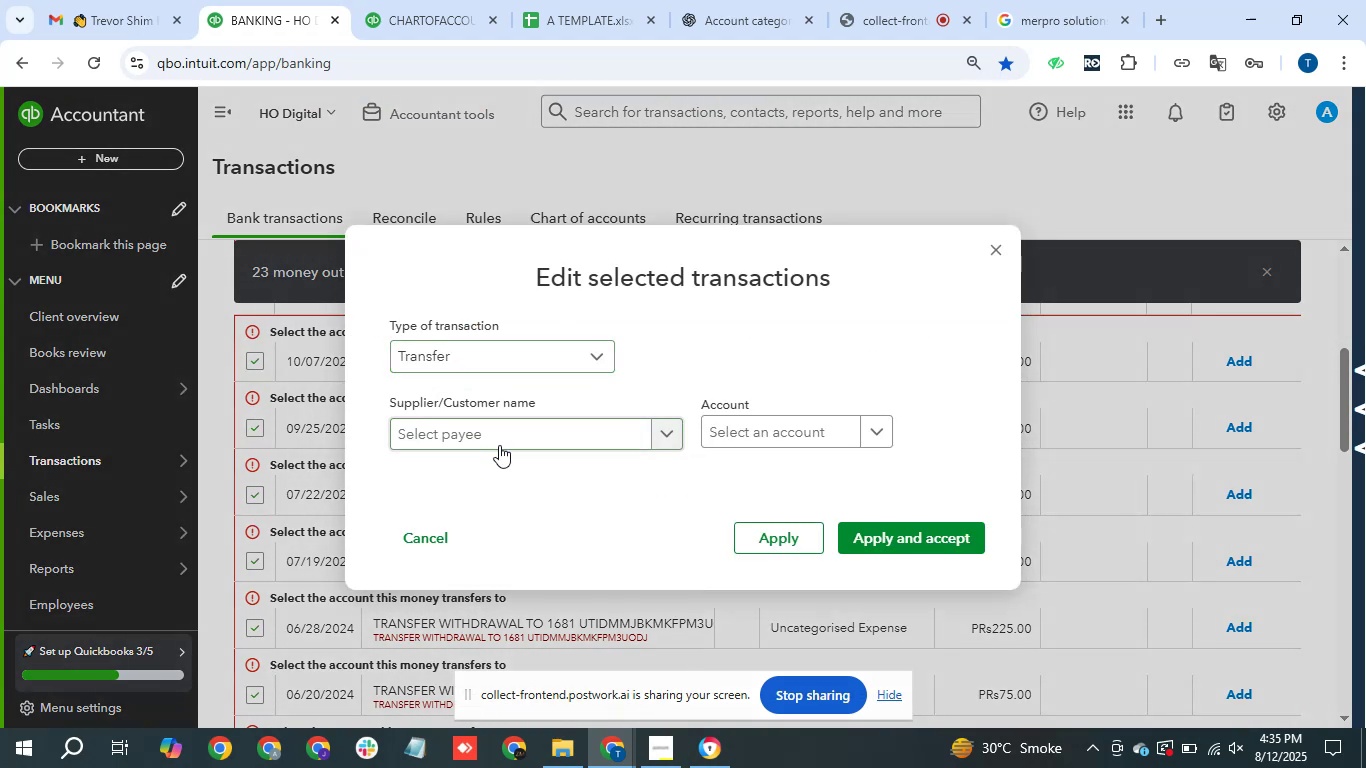 
triple_click([499, 445])
 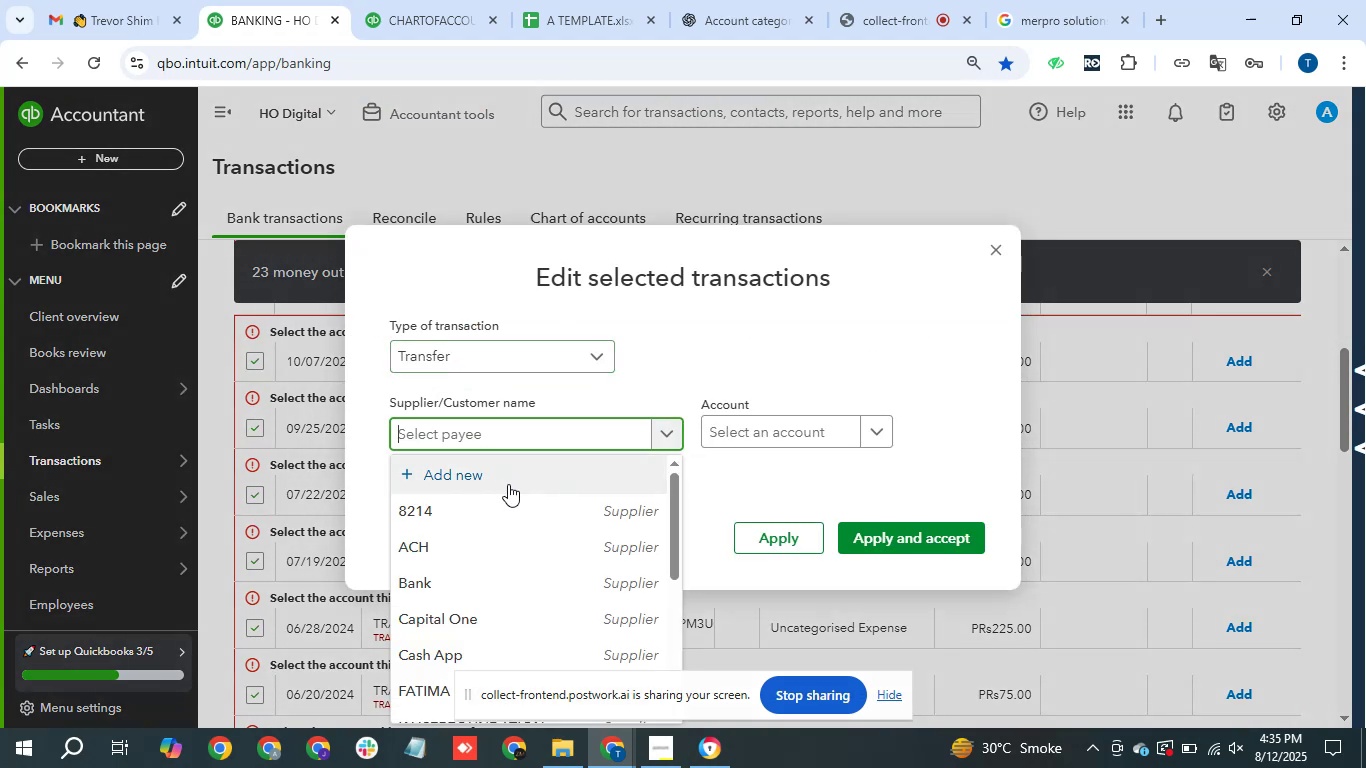 
left_click([508, 504])
 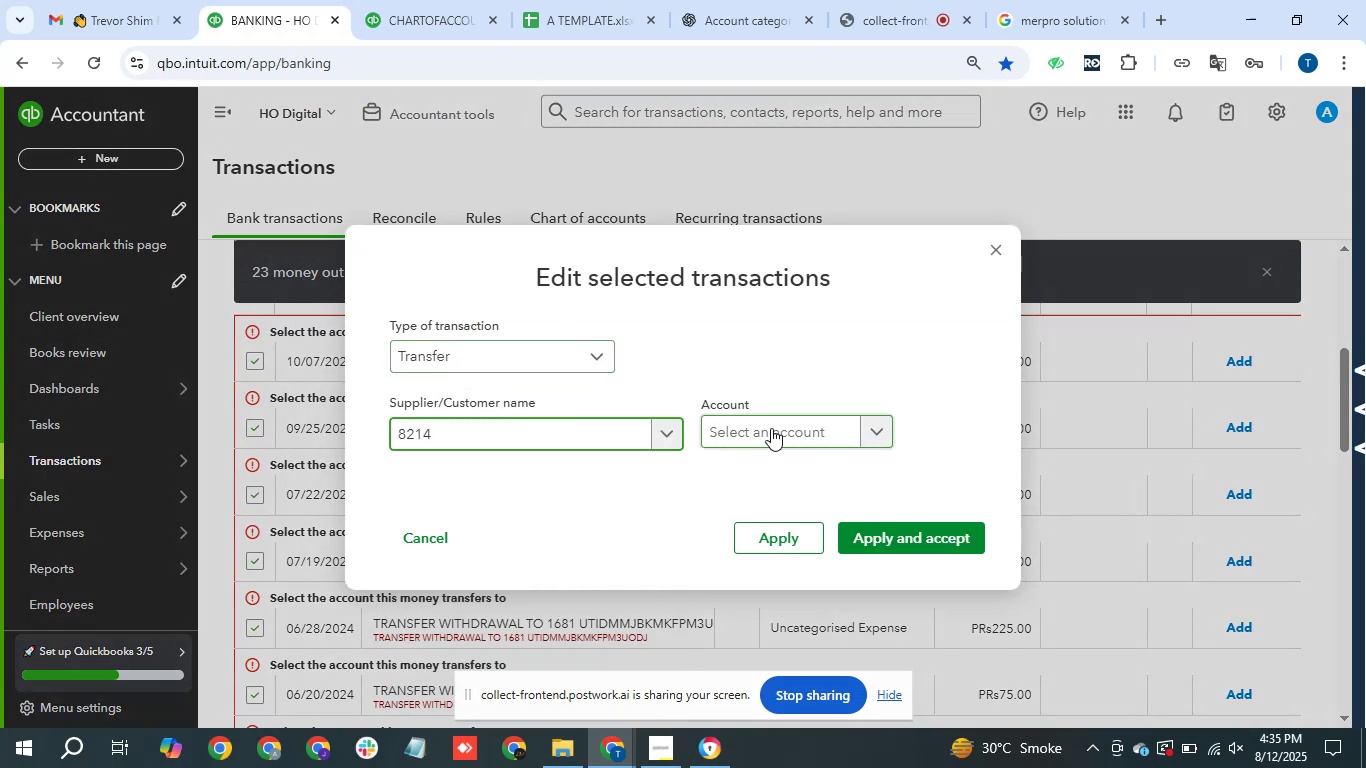 
left_click([785, 426])
 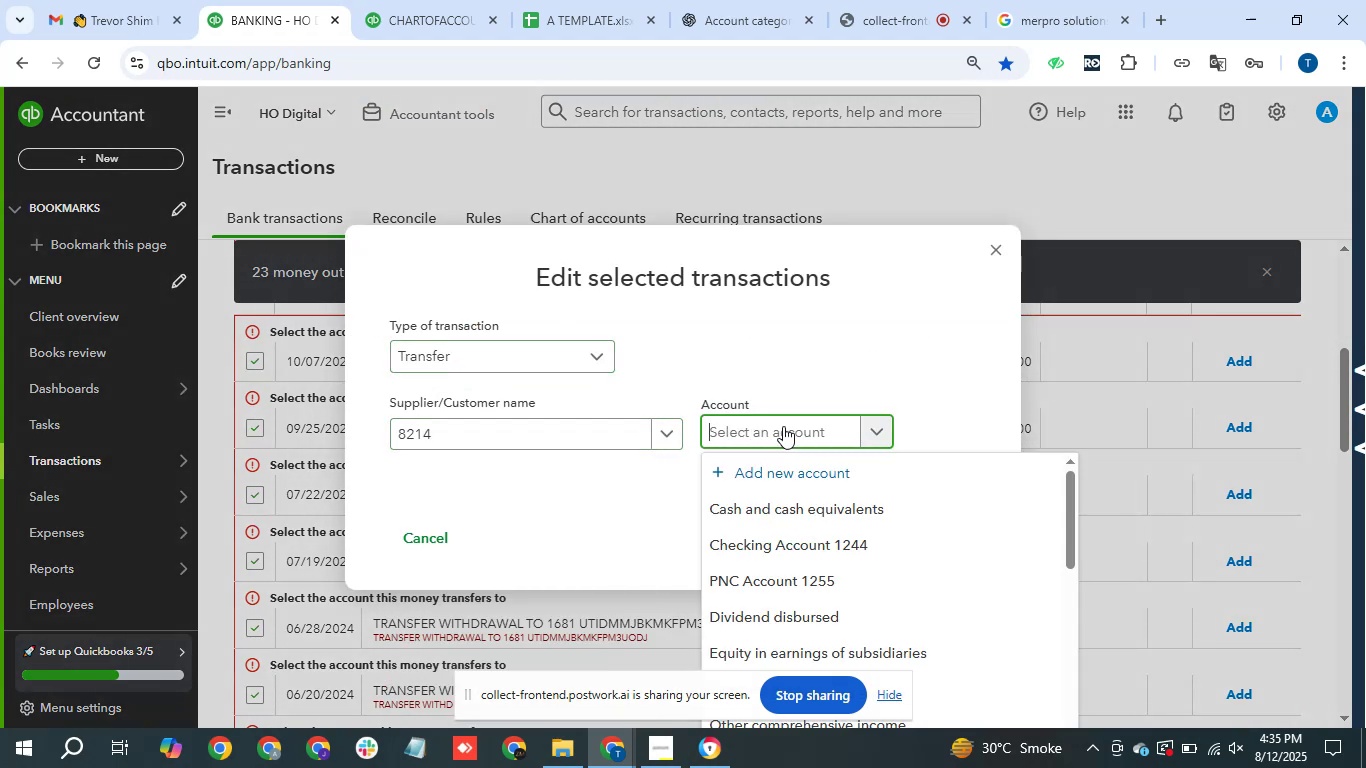 
type(own)
 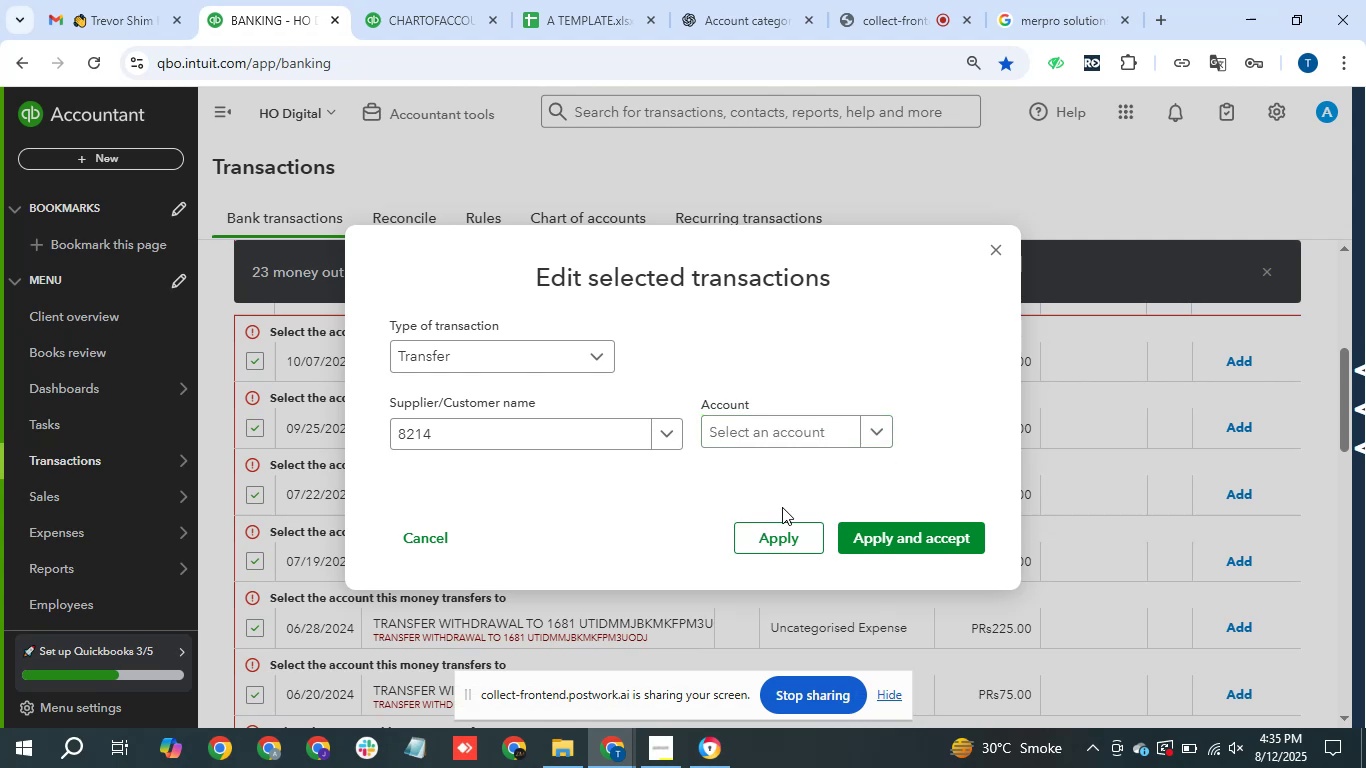 
left_click([923, 537])
 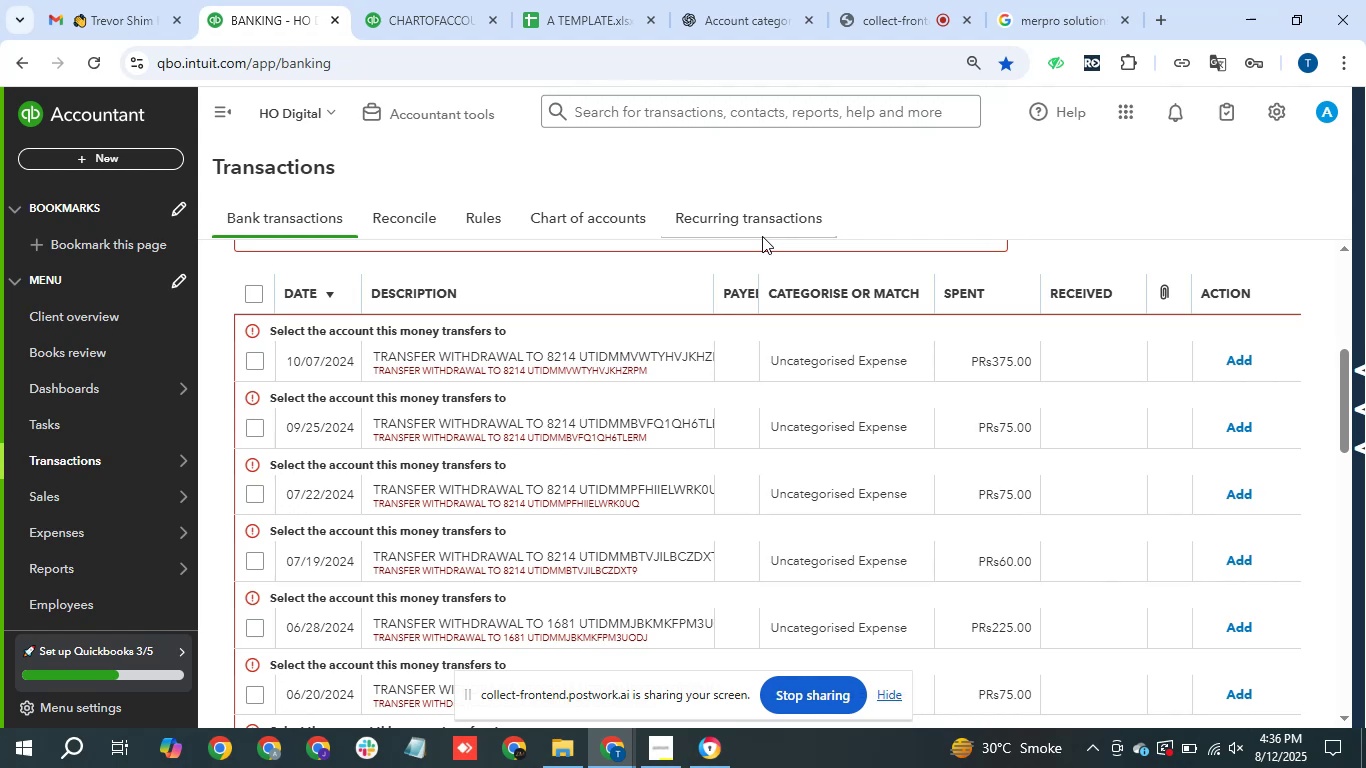 
wait(56.76)
 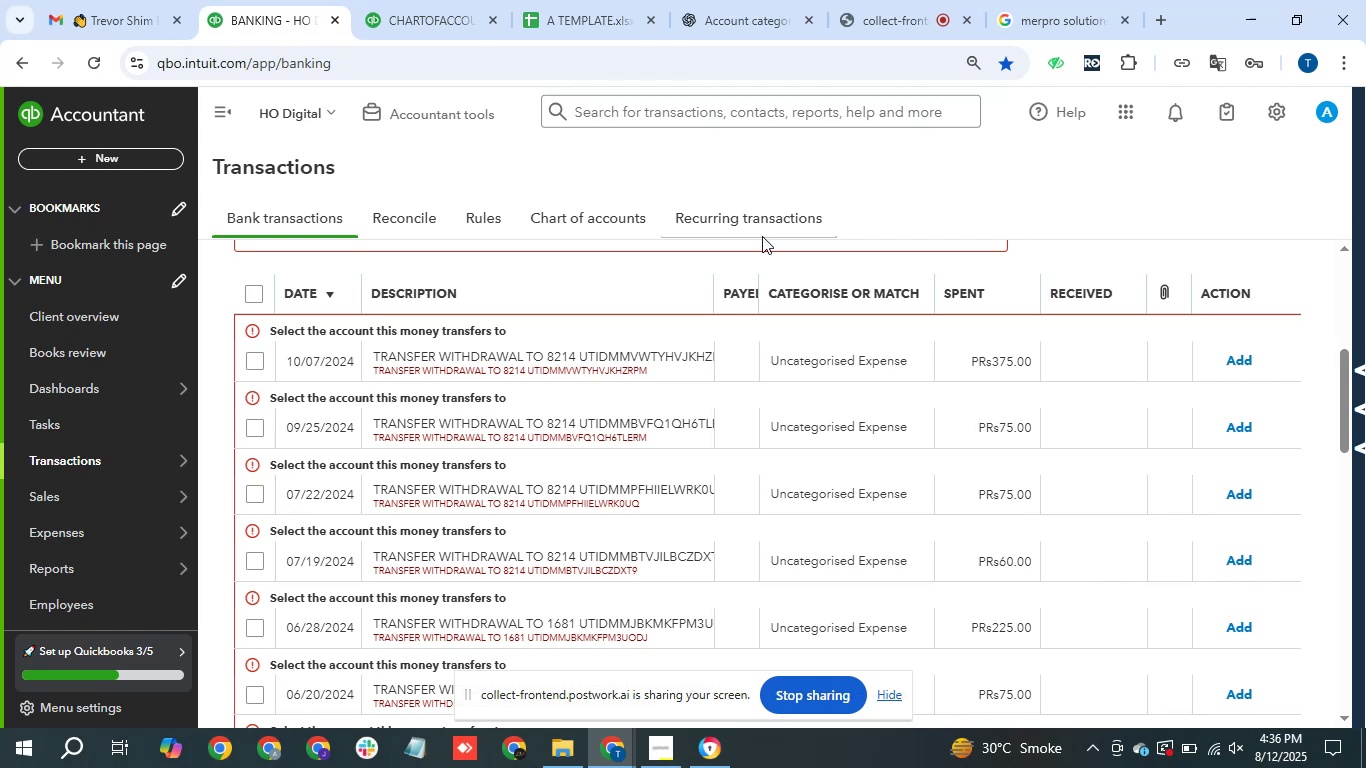 
scroll: coordinate [945, 324], scroll_direction: up, amount: 1.0
 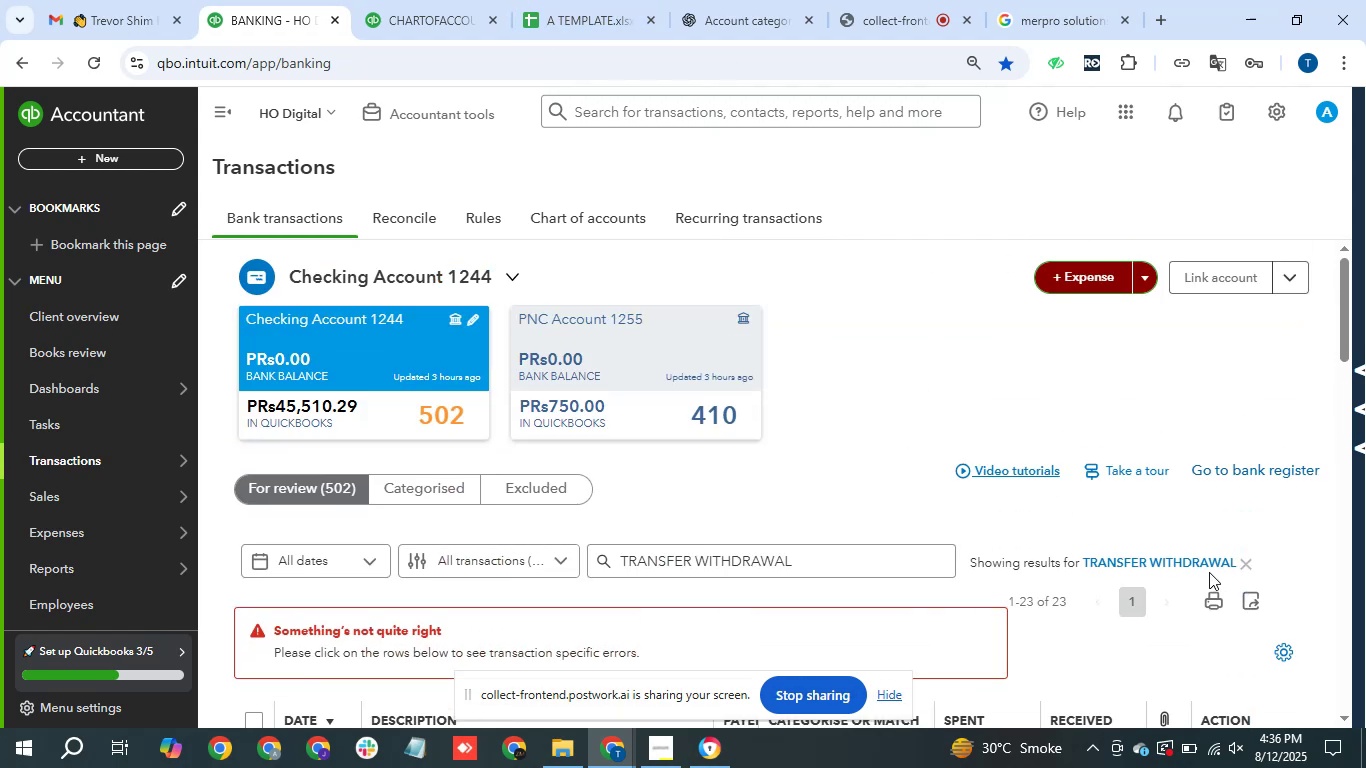 
left_click([1227, 560])
 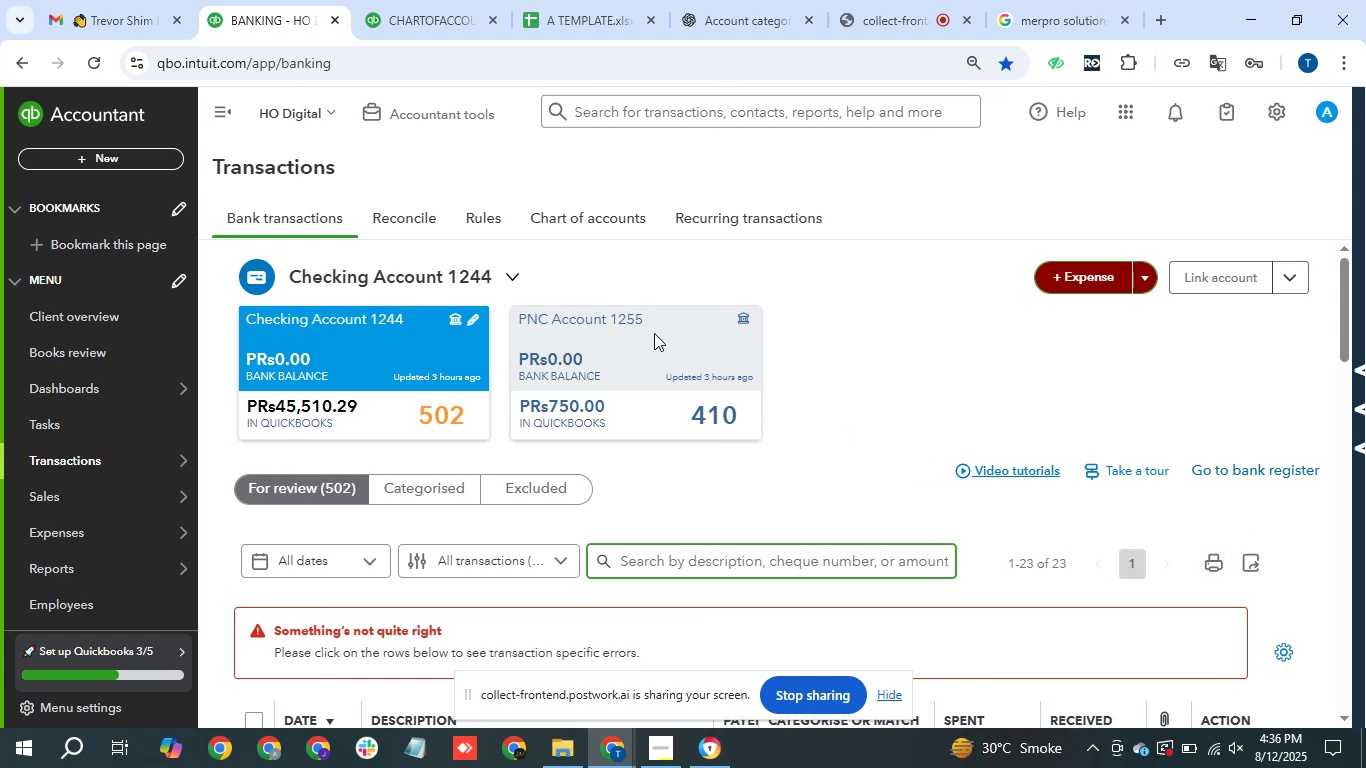 
wait(5.64)
 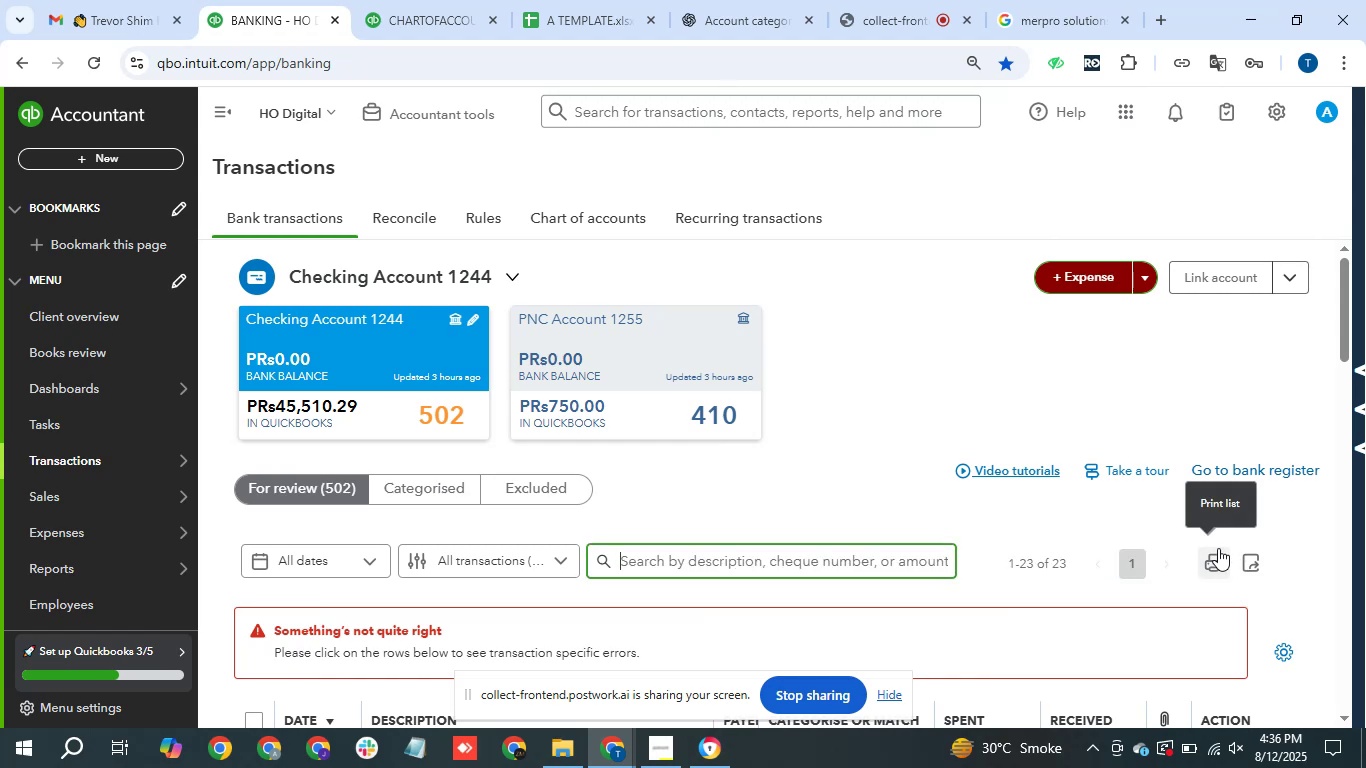 
scroll: coordinate [866, 485], scroll_direction: down, amount: 2.0
 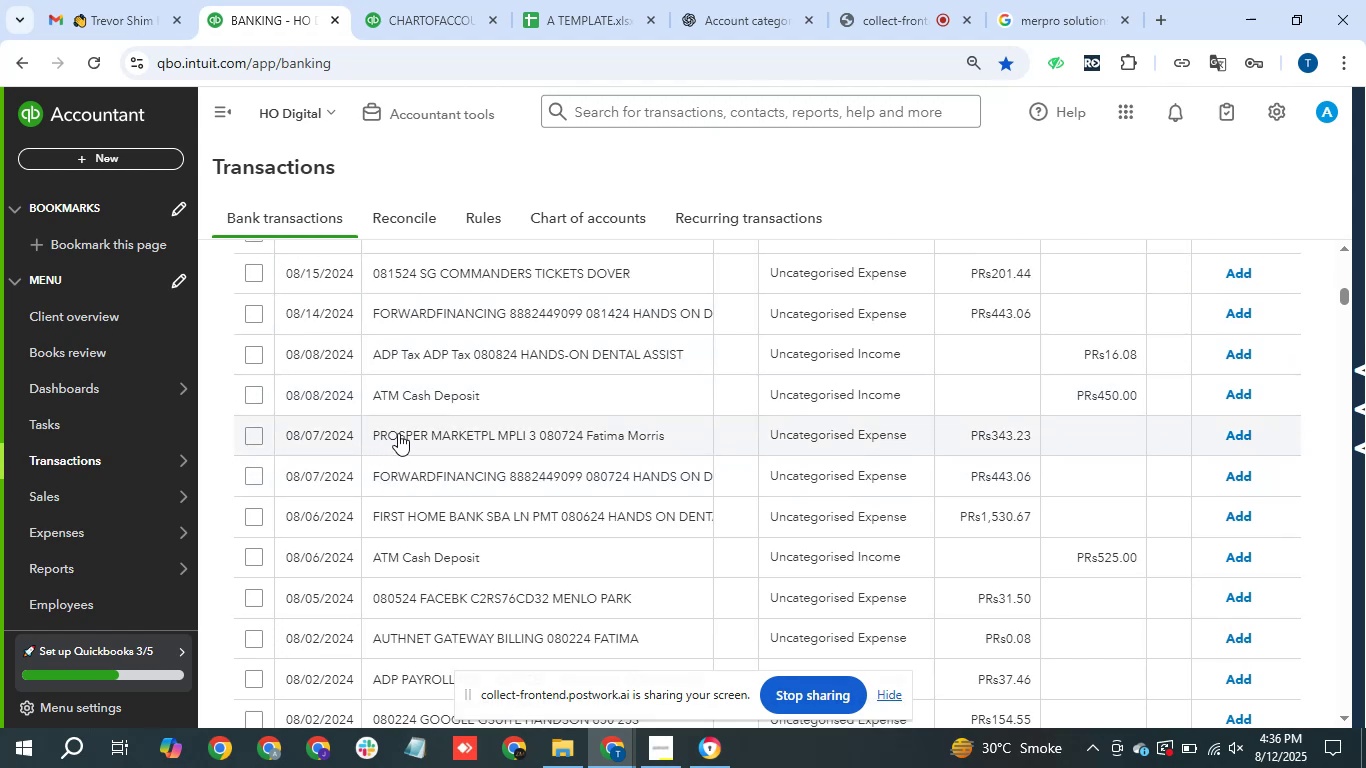 
wait(11.3)
 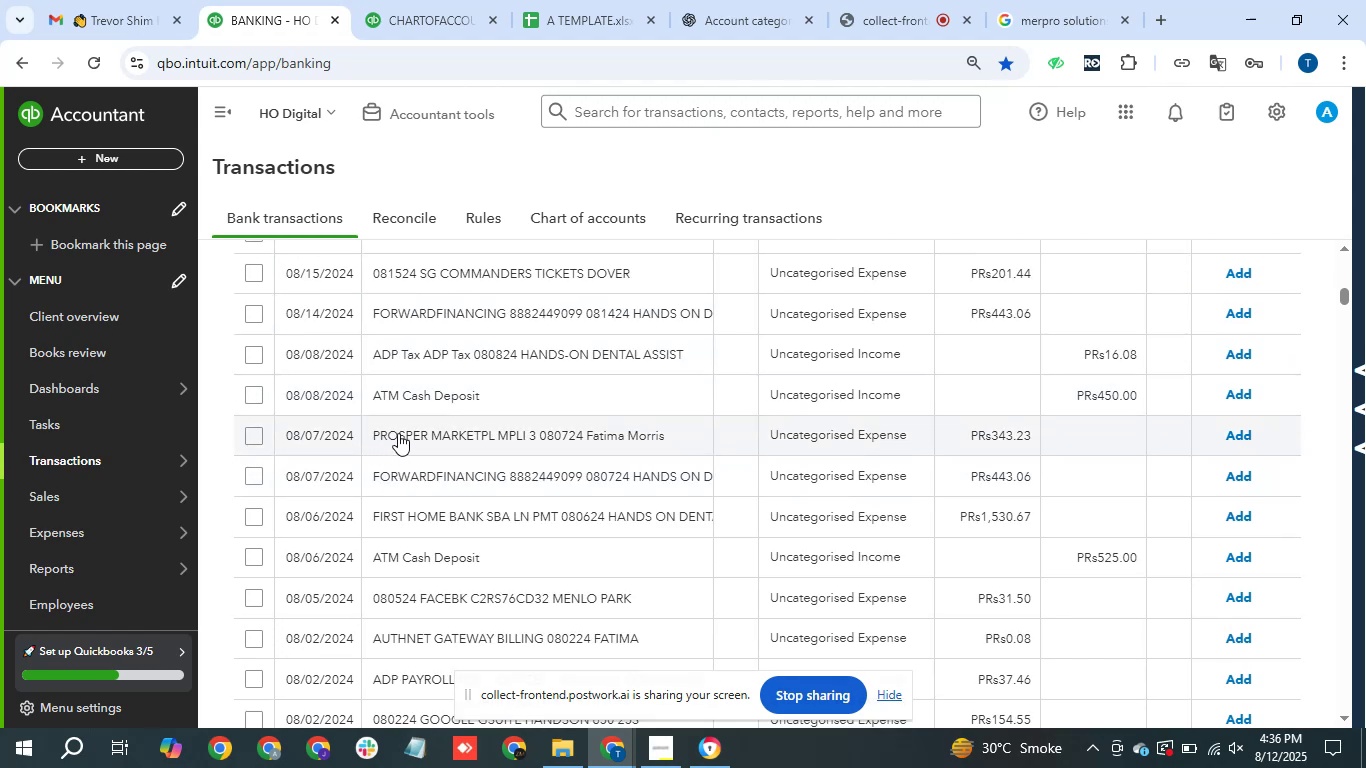 
scroll: coordinate [593, 474], scroll_direction: down, amount: 3.0
 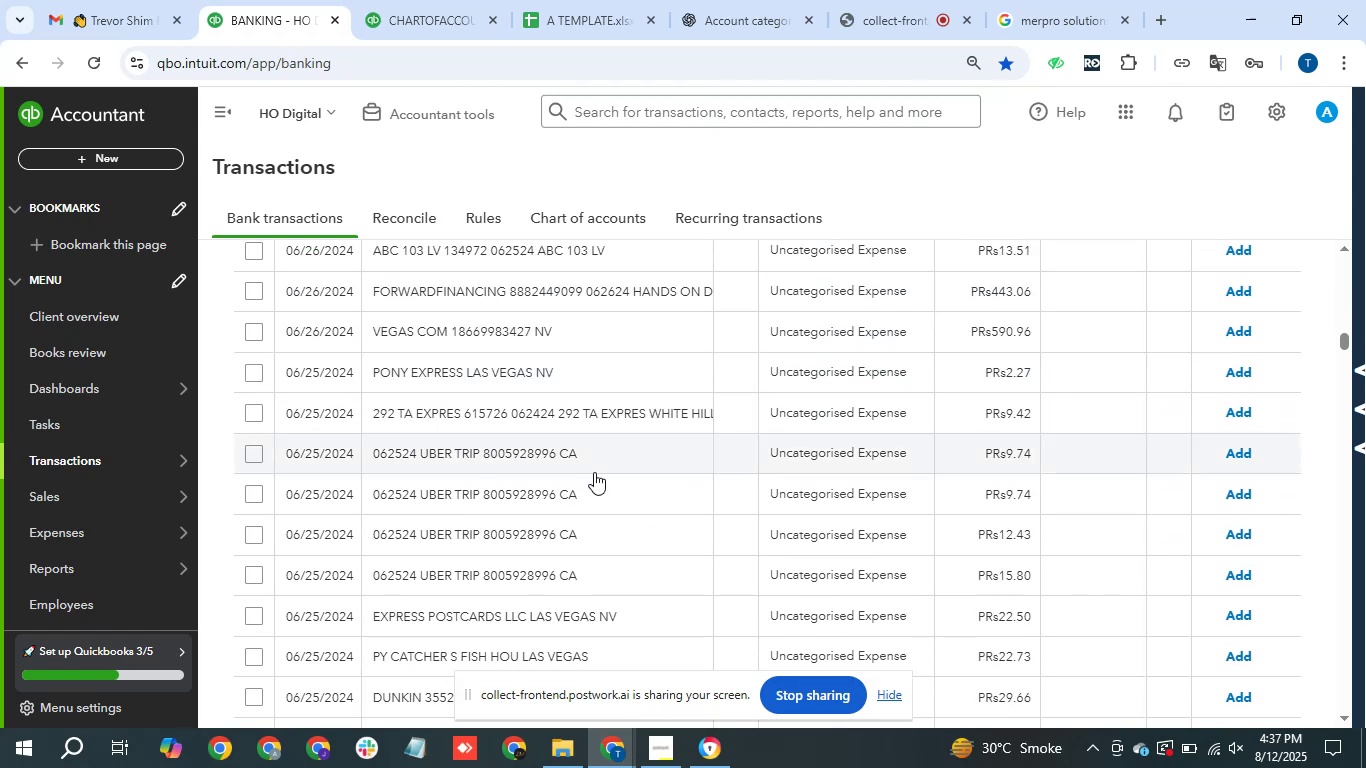 
scroll: coordinate [642, 447], scroll_direction: up, amount: 7.0
 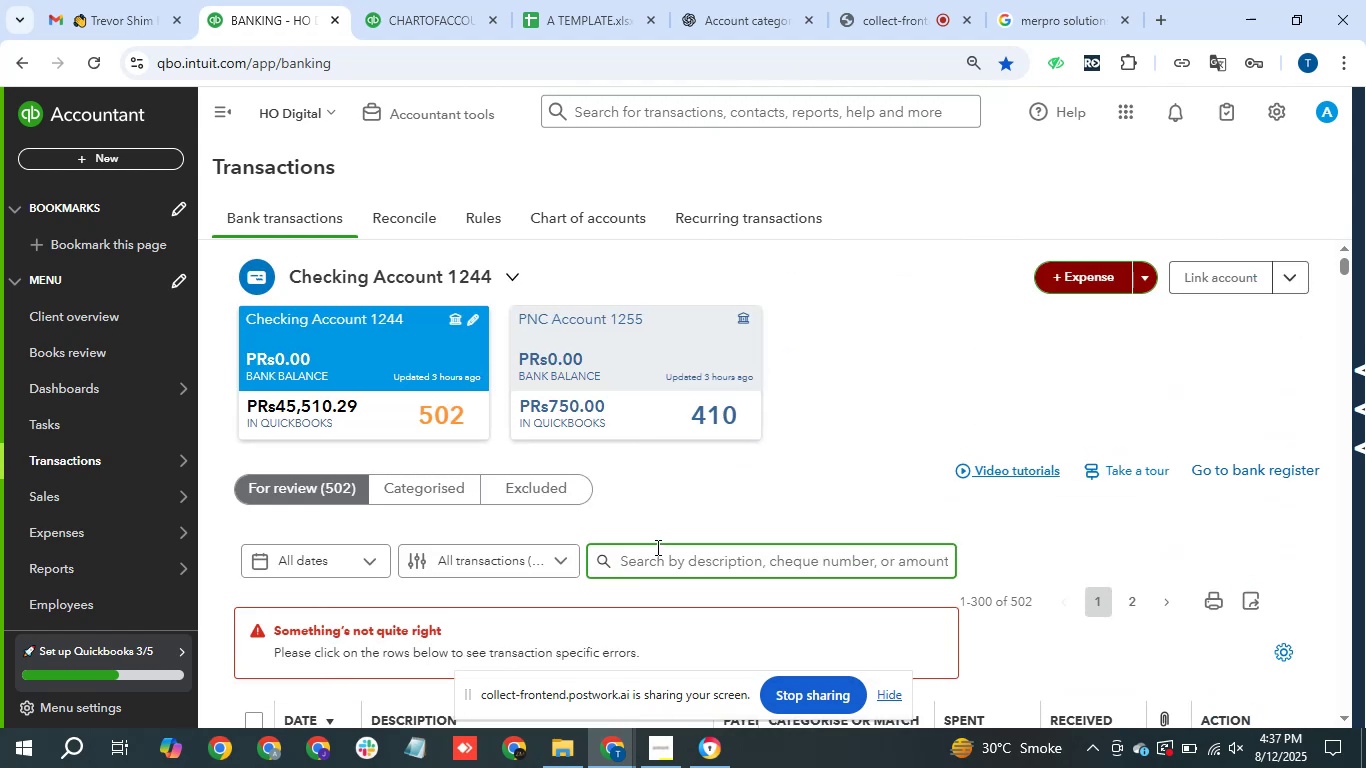 
type(uber)
 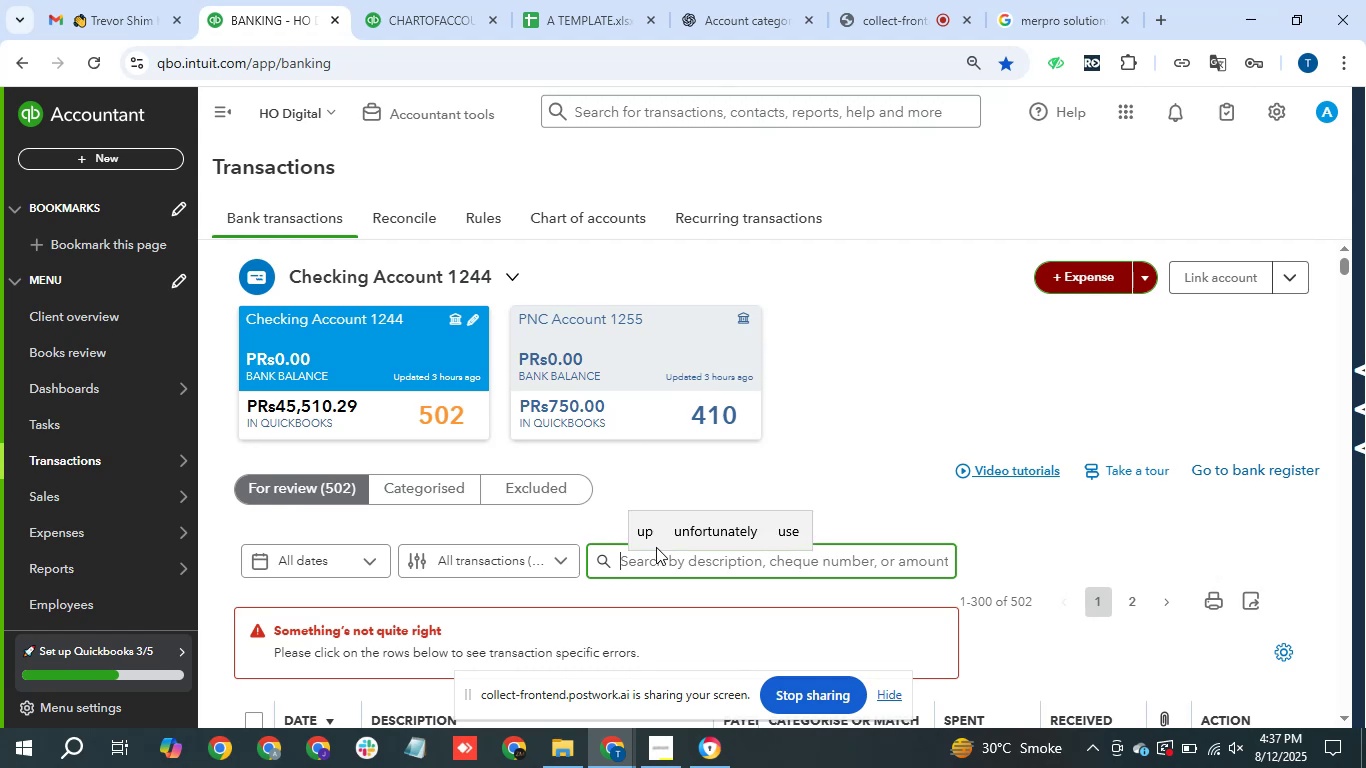 
key(Enter)
 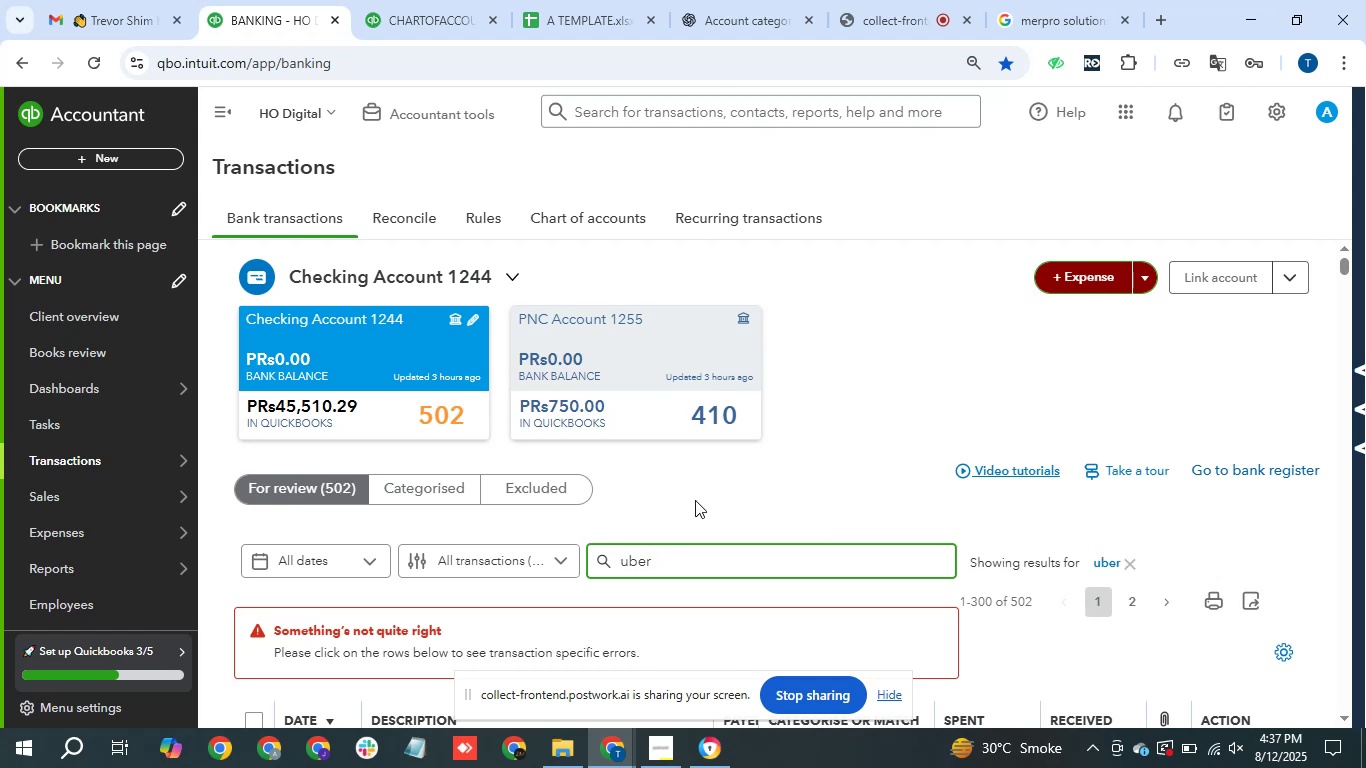 
scroll: coordinate [706, 501], scroll_direction: down, amount: 1.0
 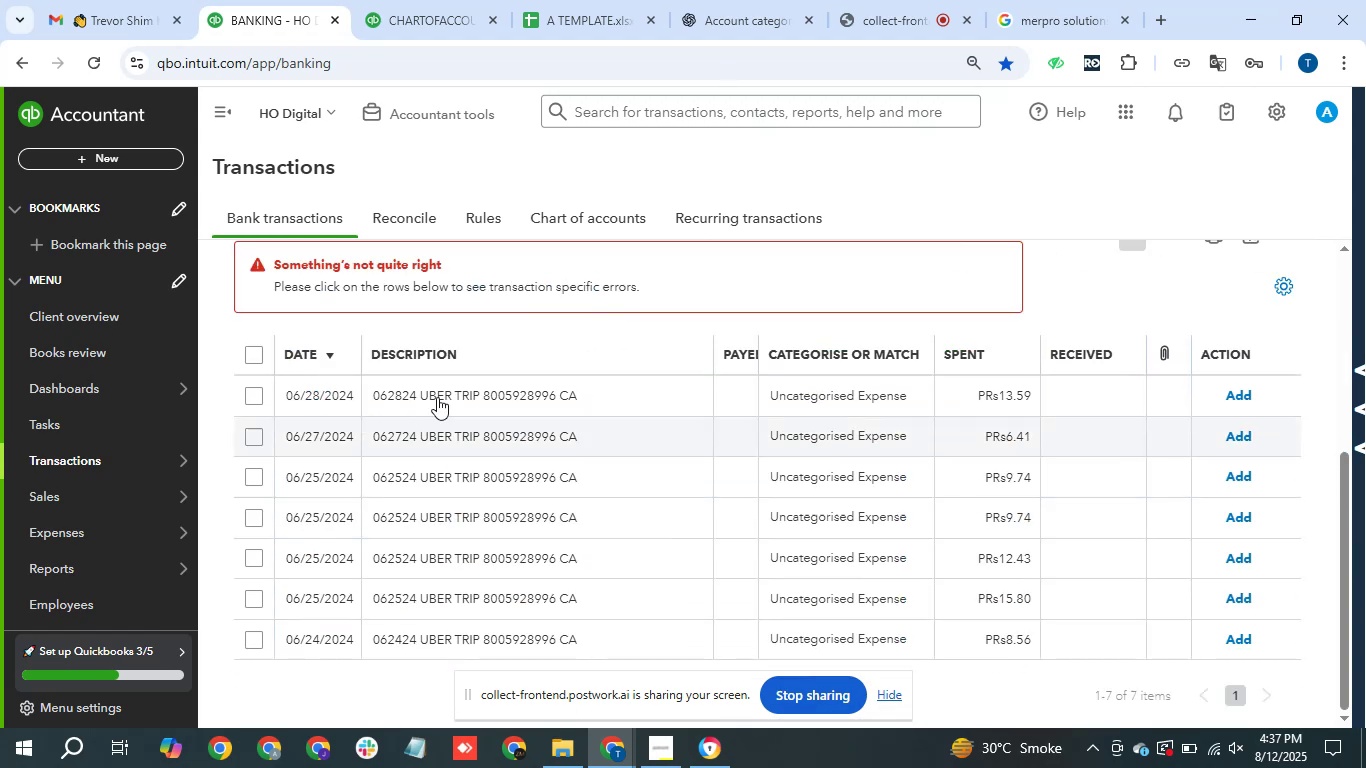 
double_click([269, 357])
 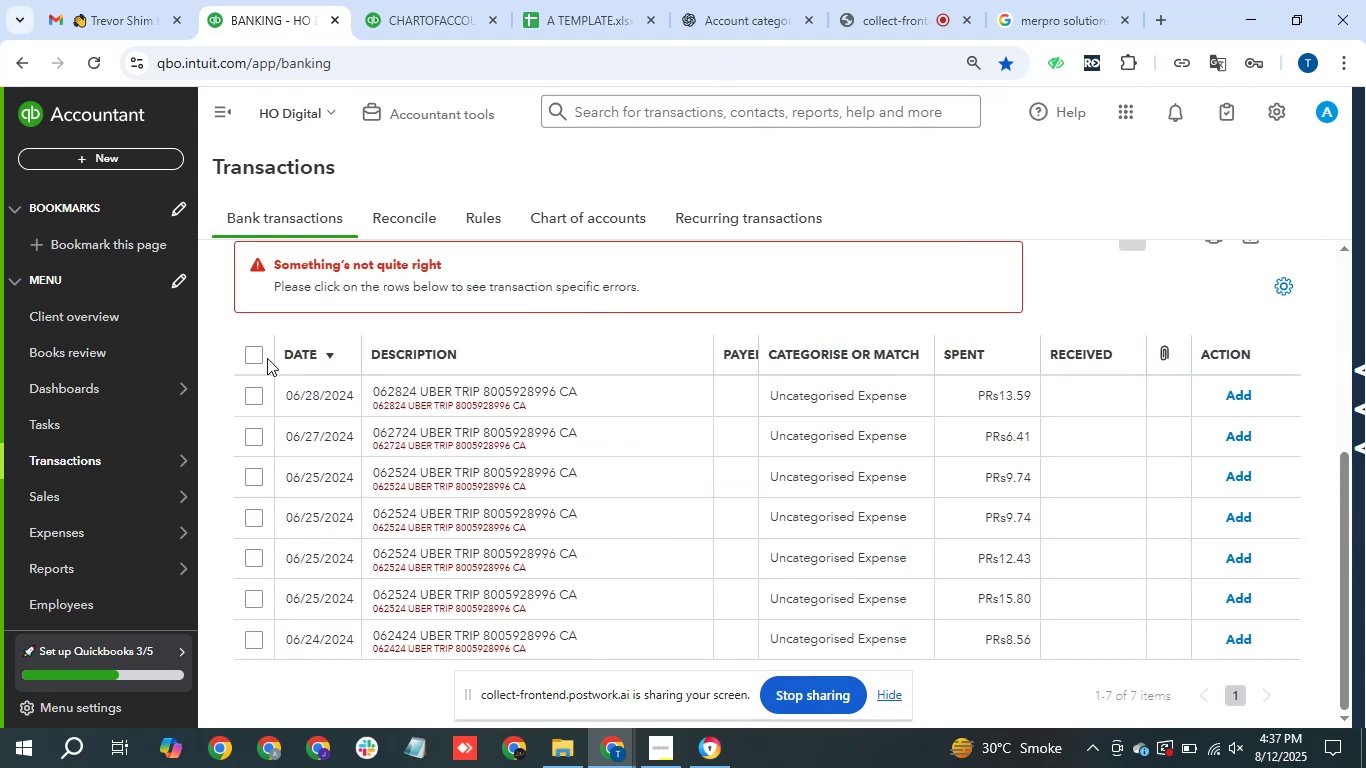 
triple_click([267, 358])
 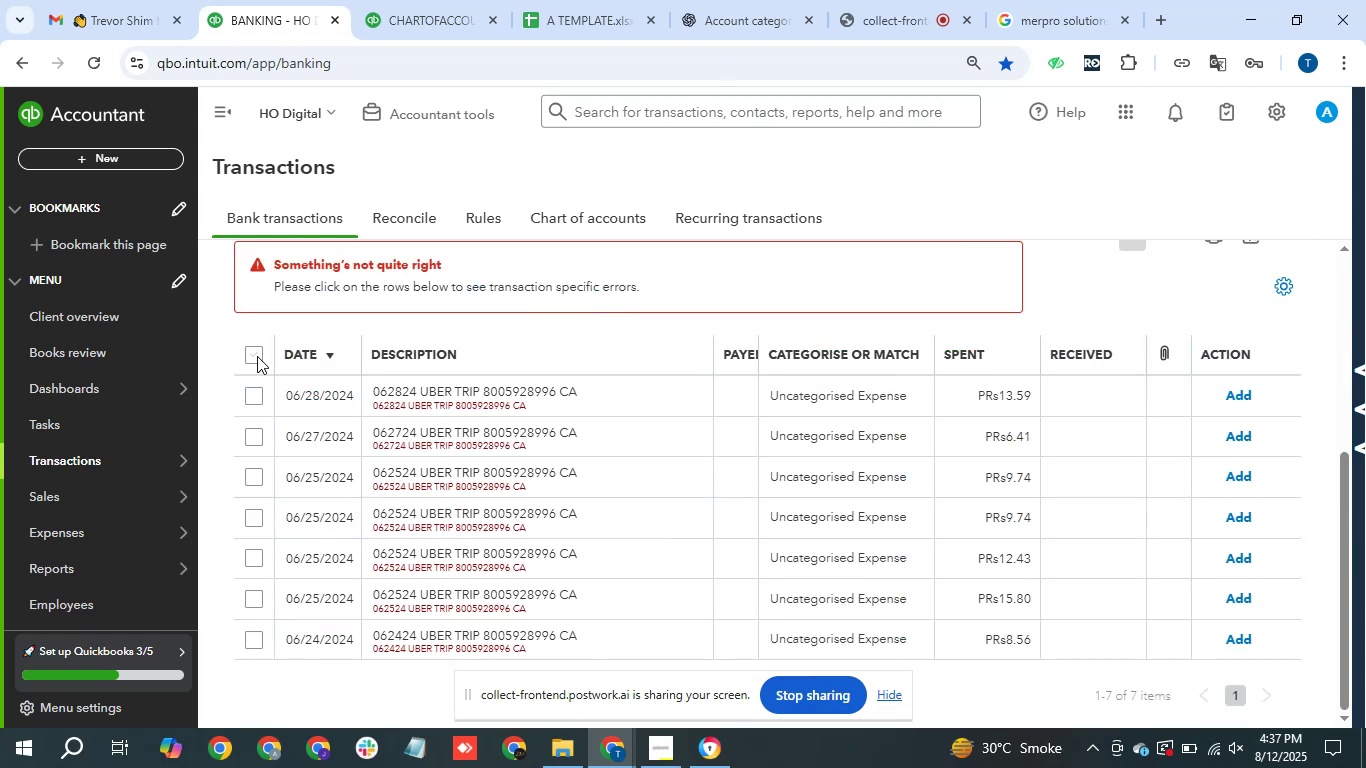 
left_click([257, 356])
 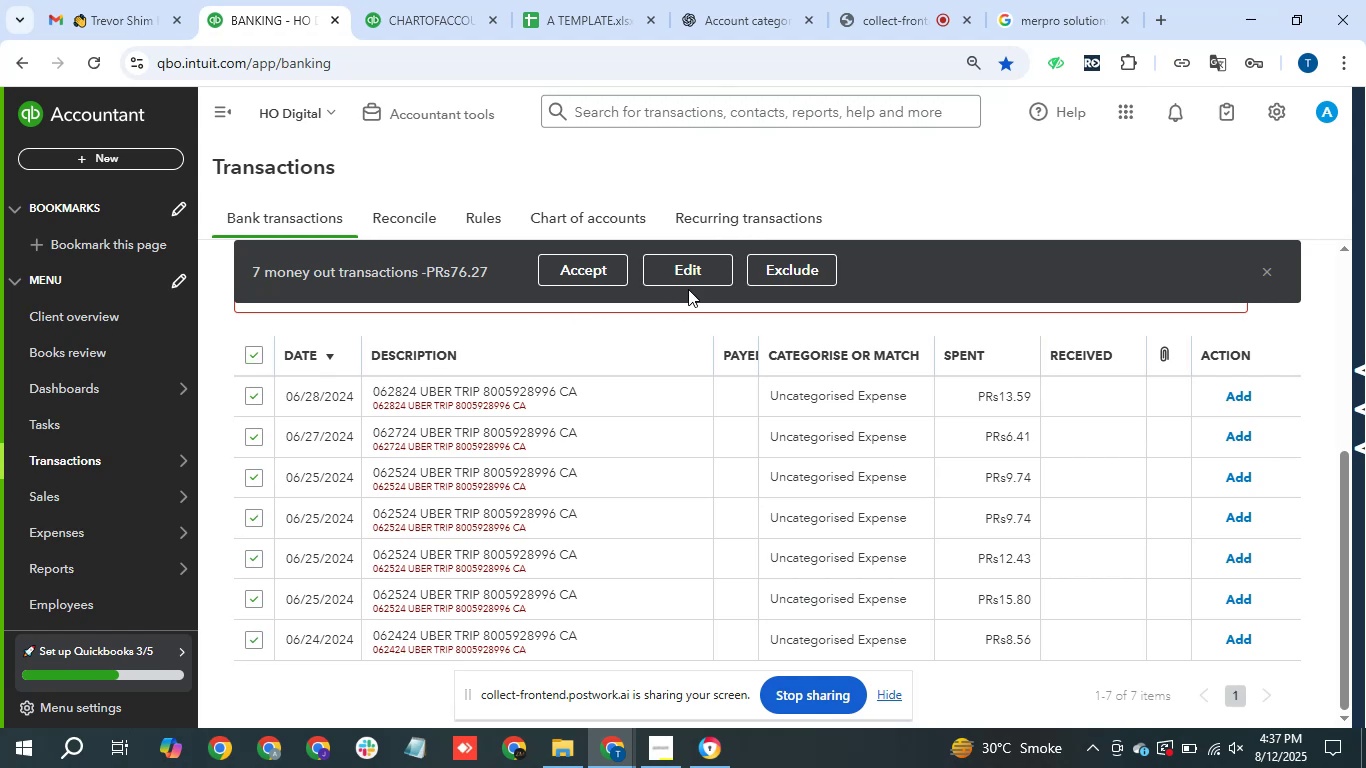 
left_click([722, 264])
 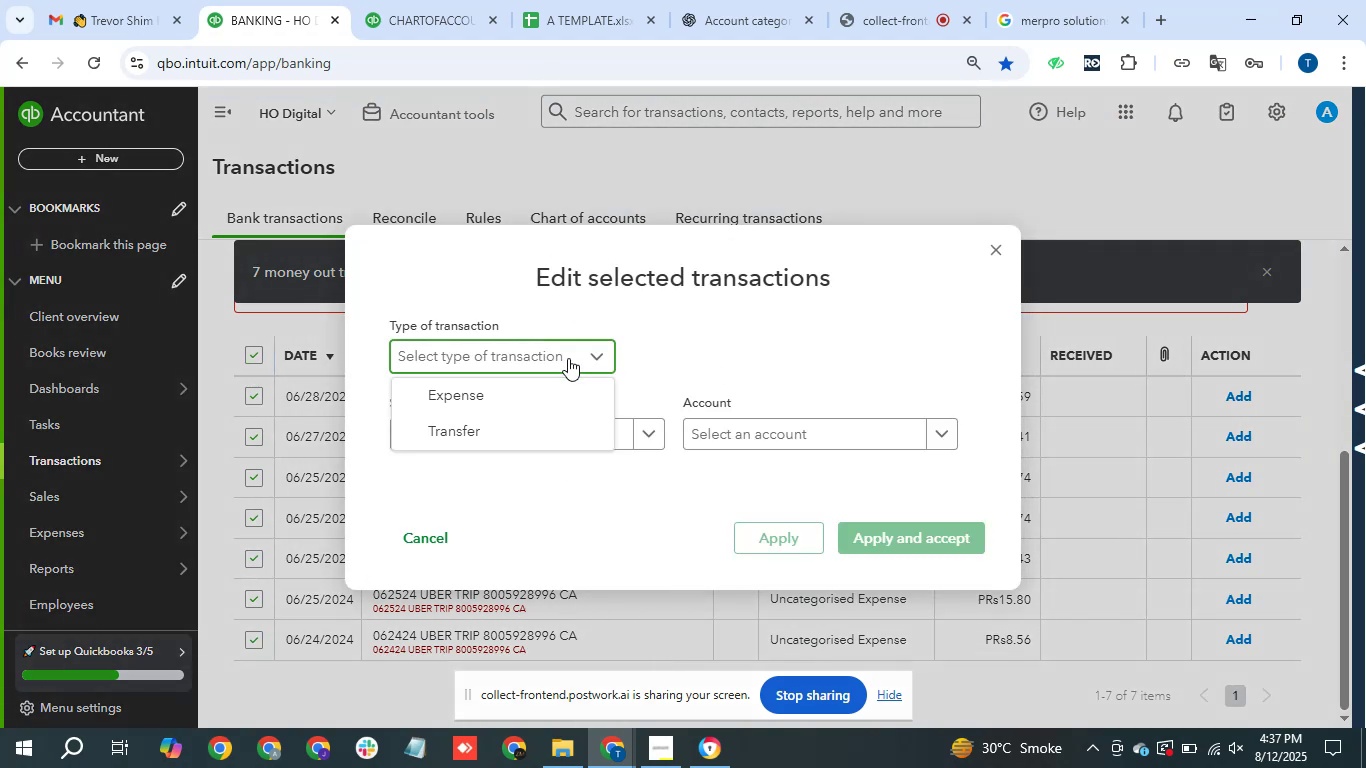 
left_click([511, 400])
 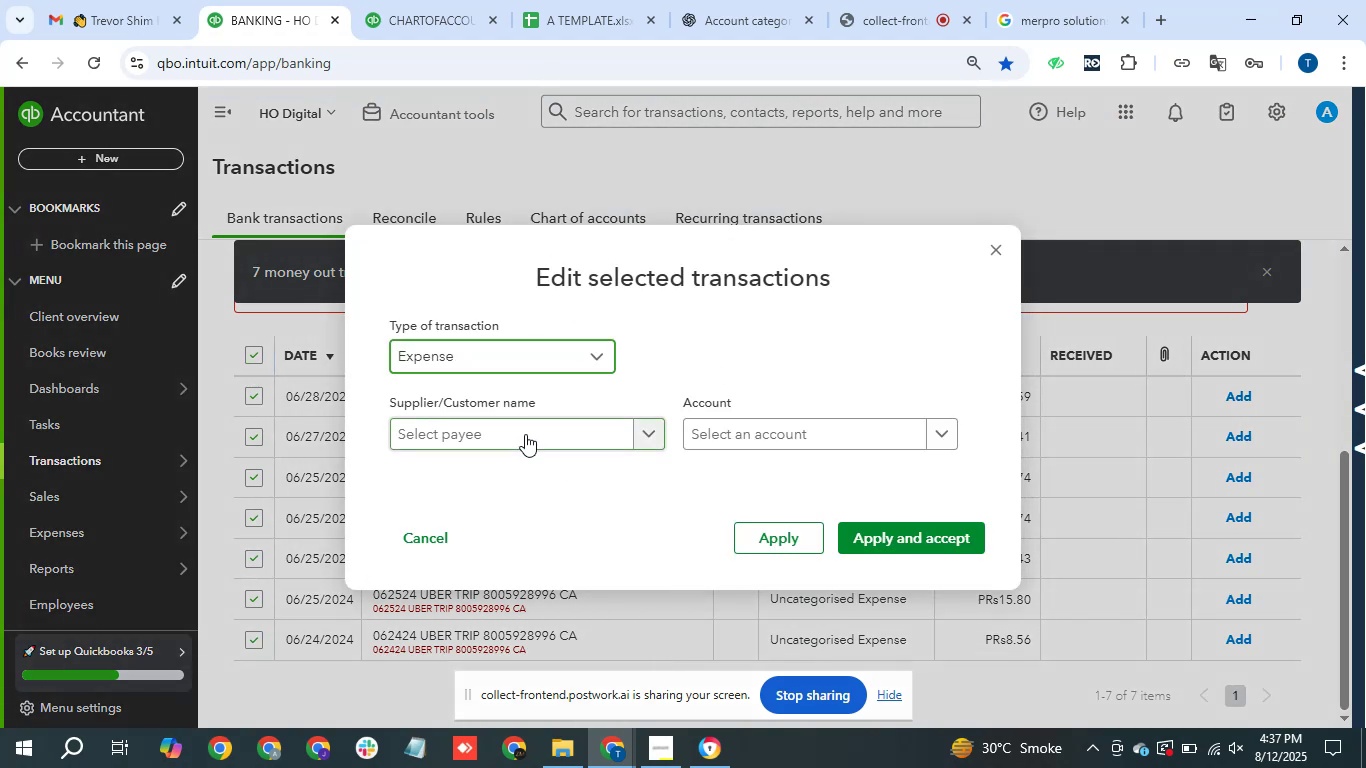 
double_click([525, 434])
 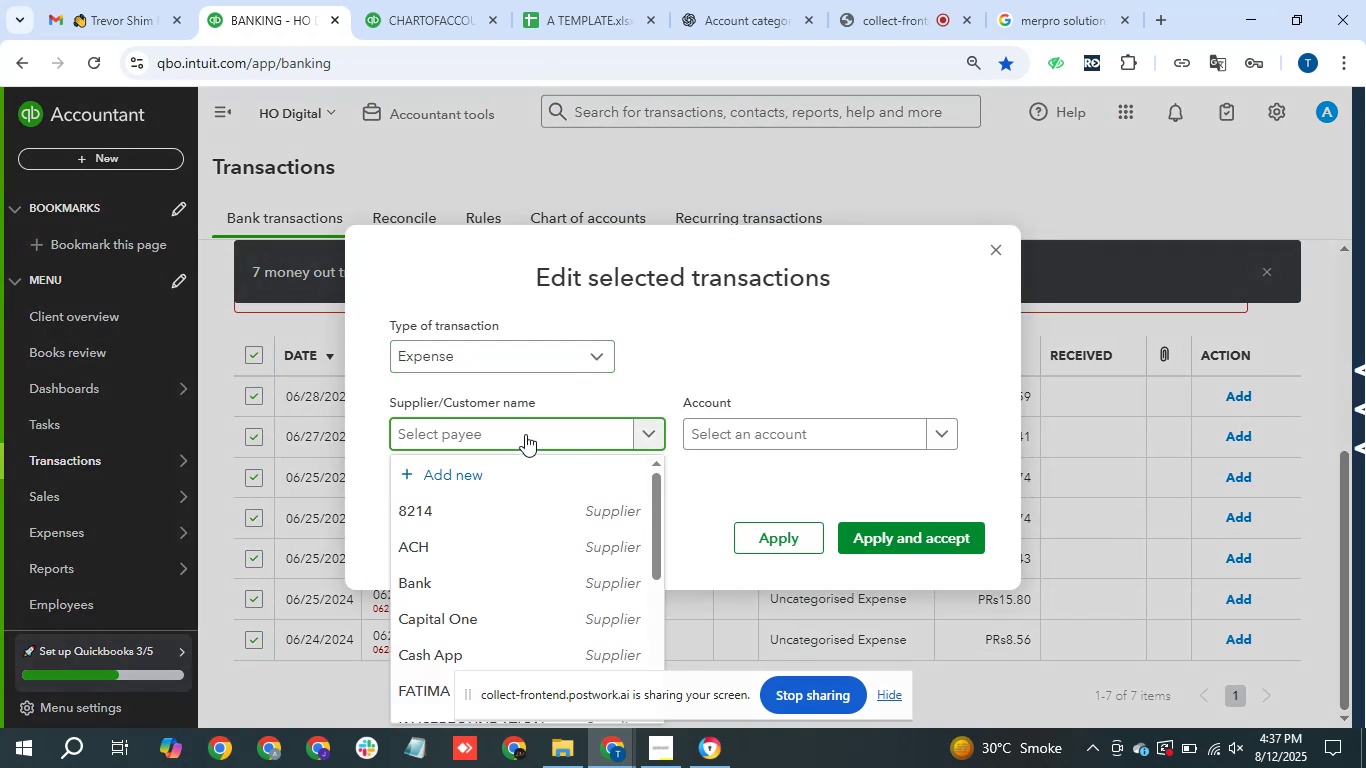 
type(Uber)
 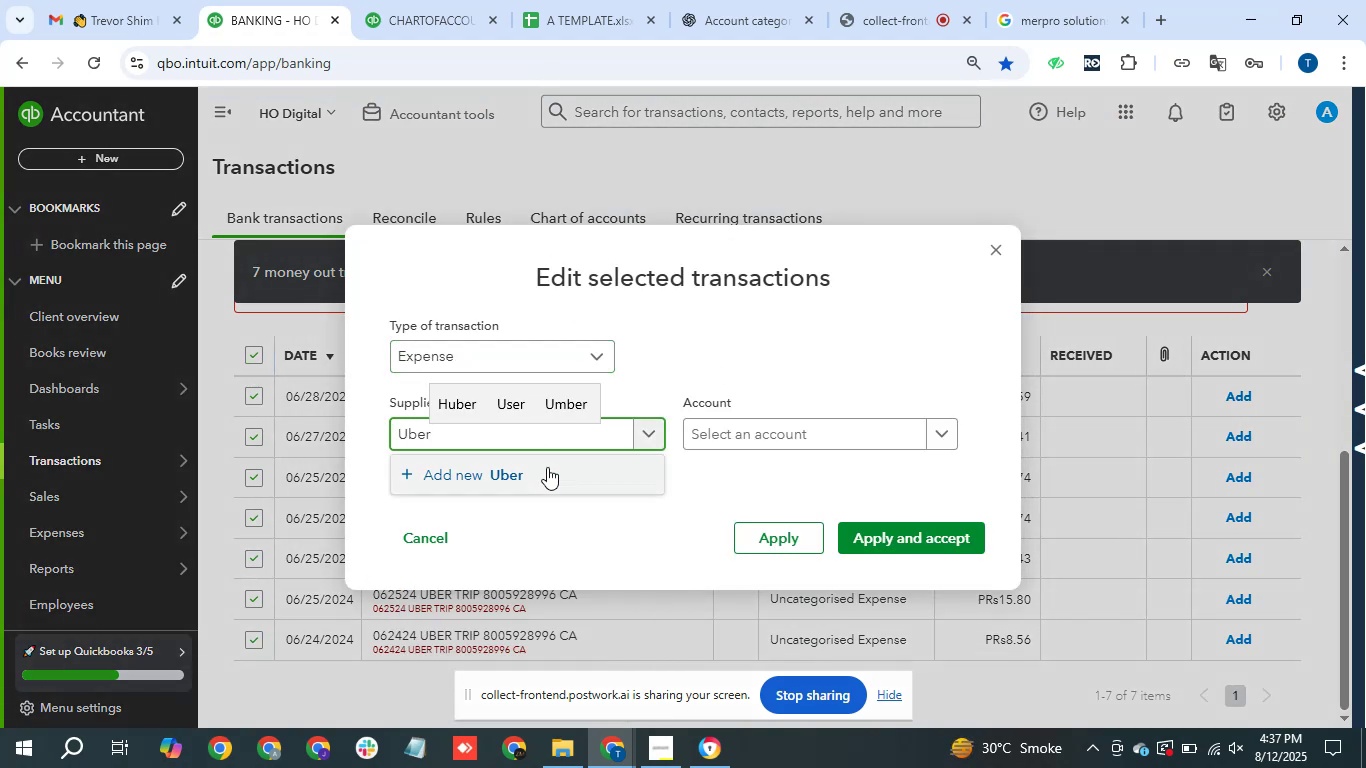 
left_click([547, 476])
 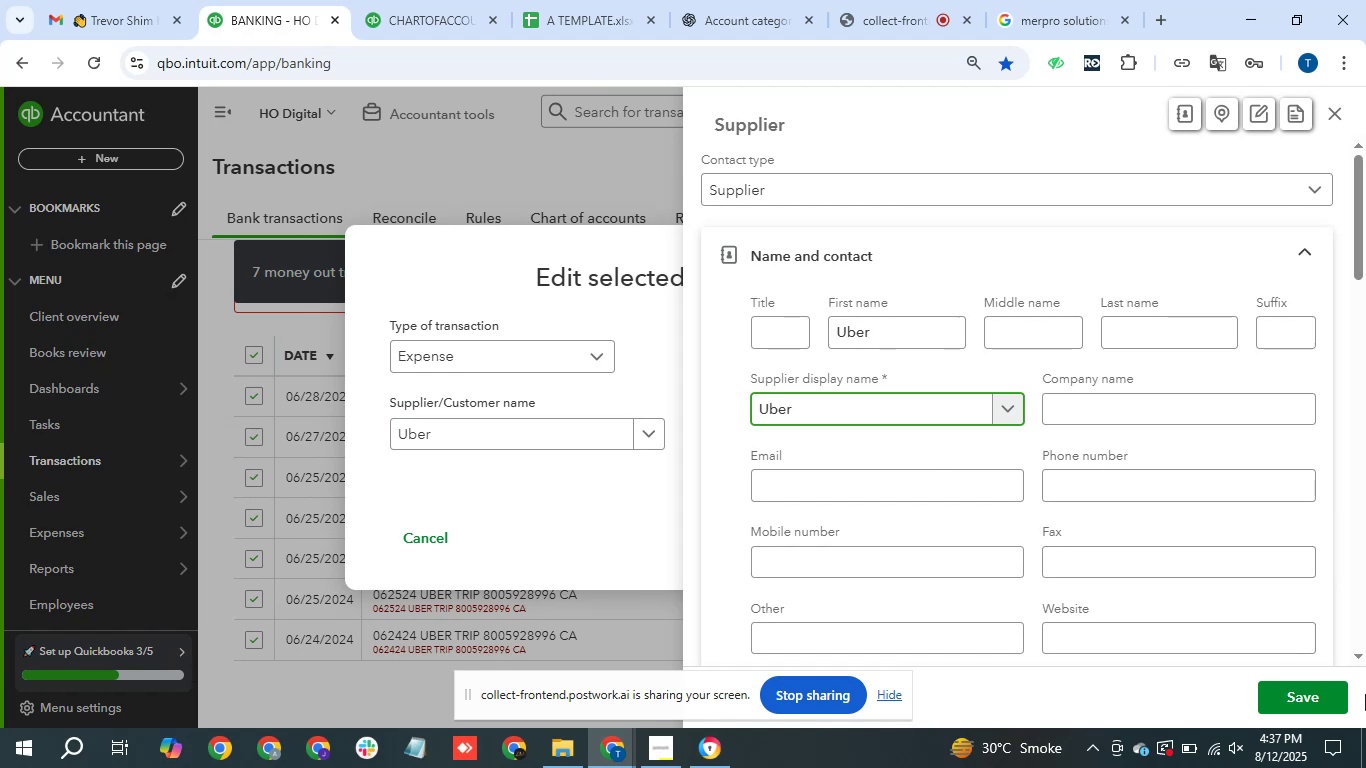 
left_click([1313, 707])
 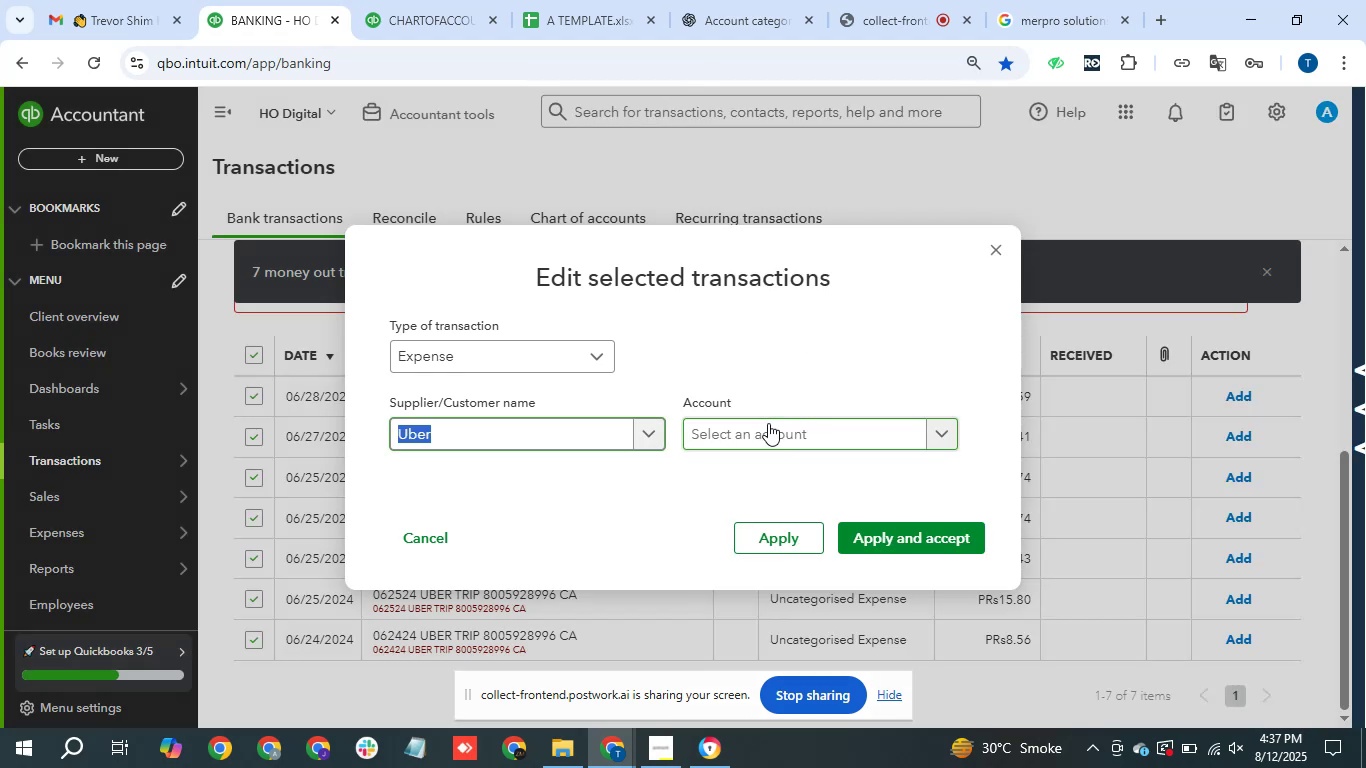 
type(trav)
 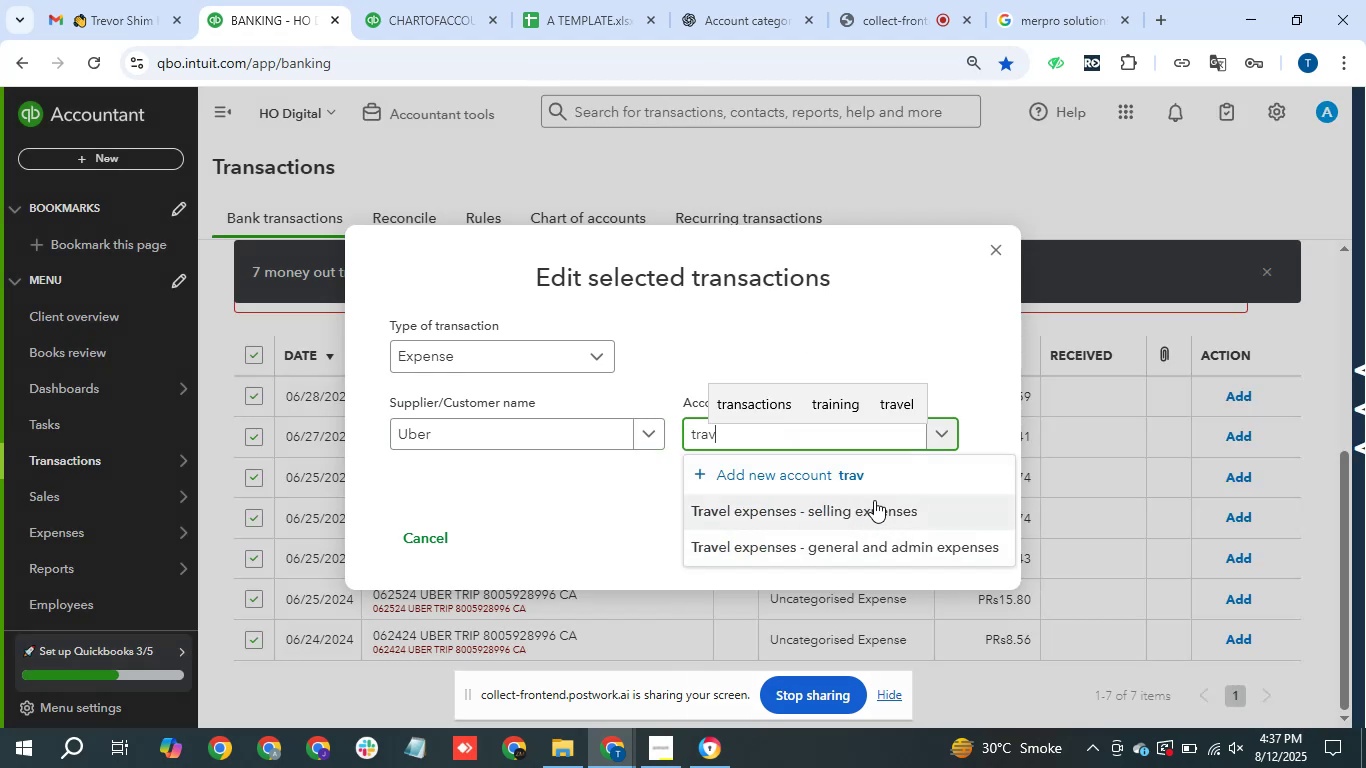 
left_click([850, 531])
 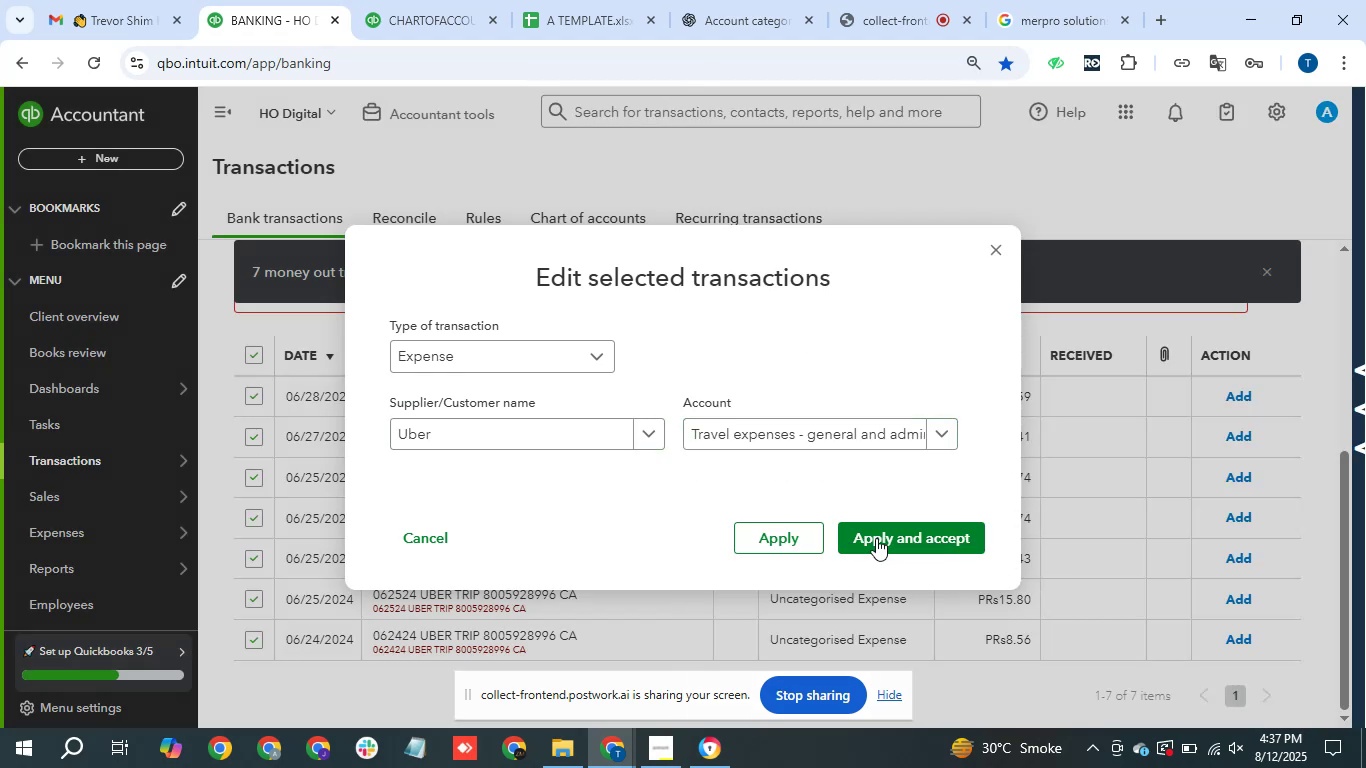 
left_click([889, 544])
 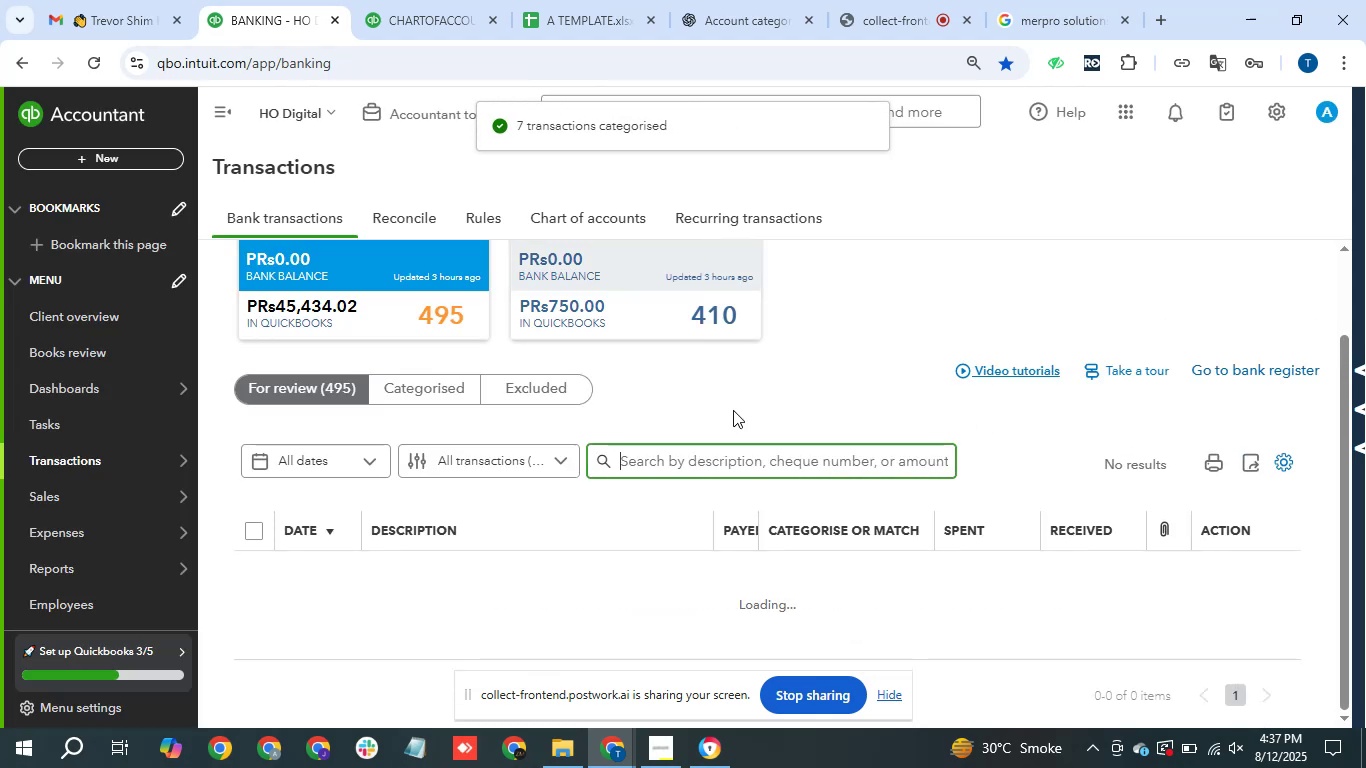 
wait(9.37)
 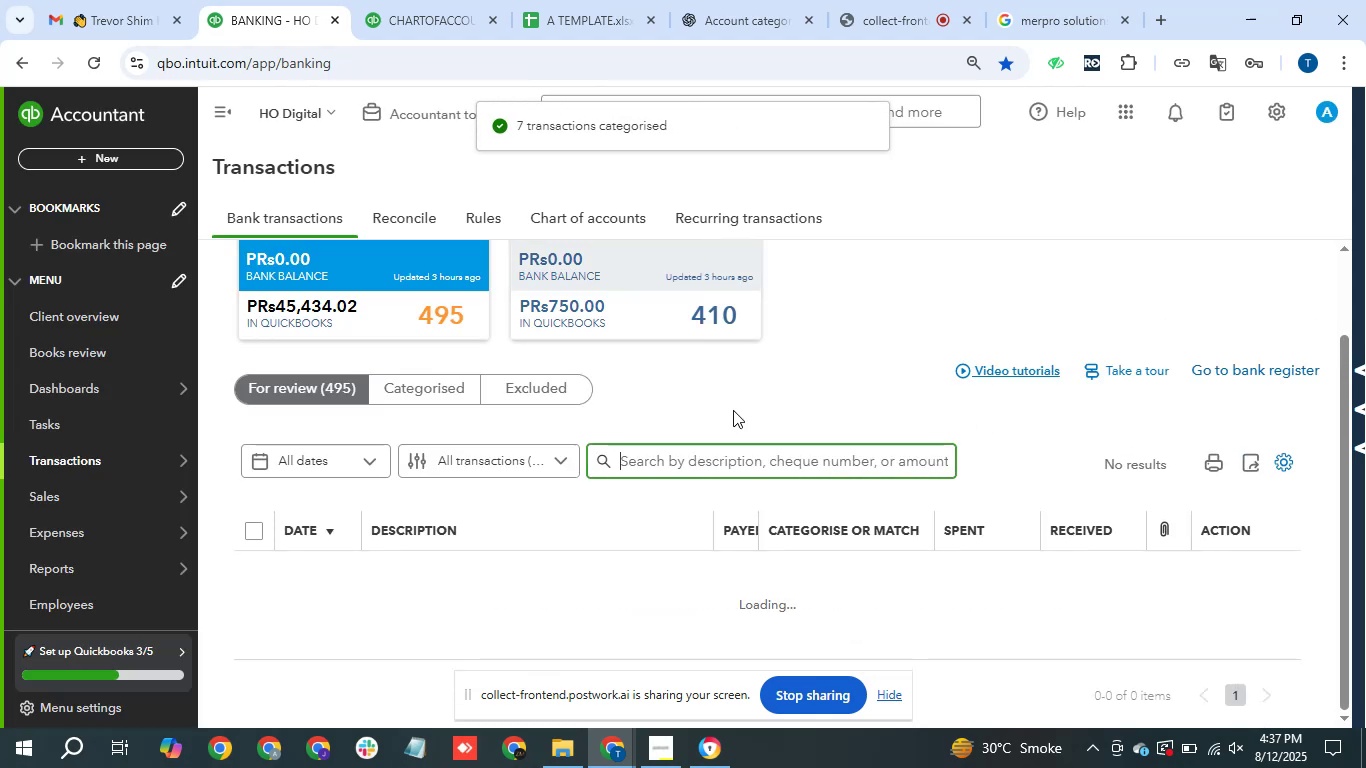 
scroll: coordinate [722, 469], scroll_direction: down, amount: 11.0
 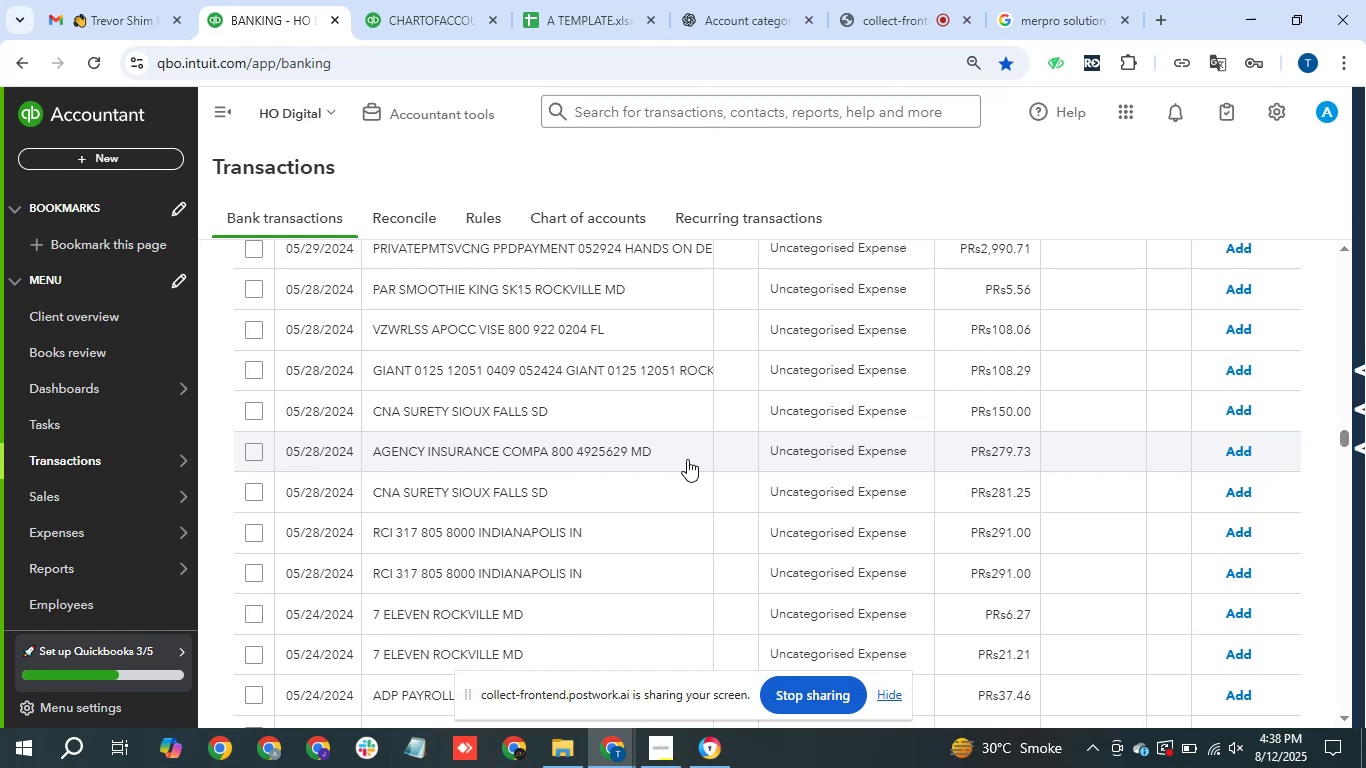 
wait(60.26)
 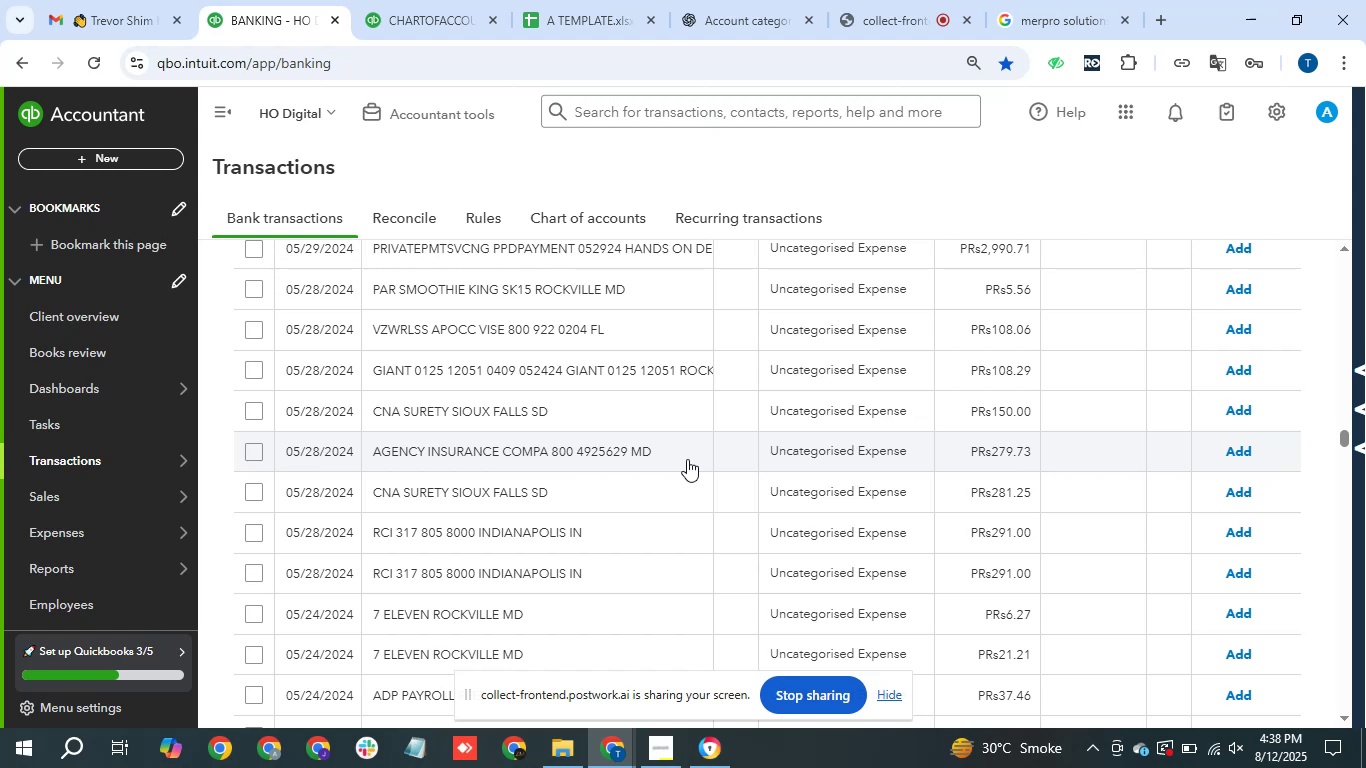 
scroll: coordinate [649, 486], scroll_direction: down, amount: 5.0
 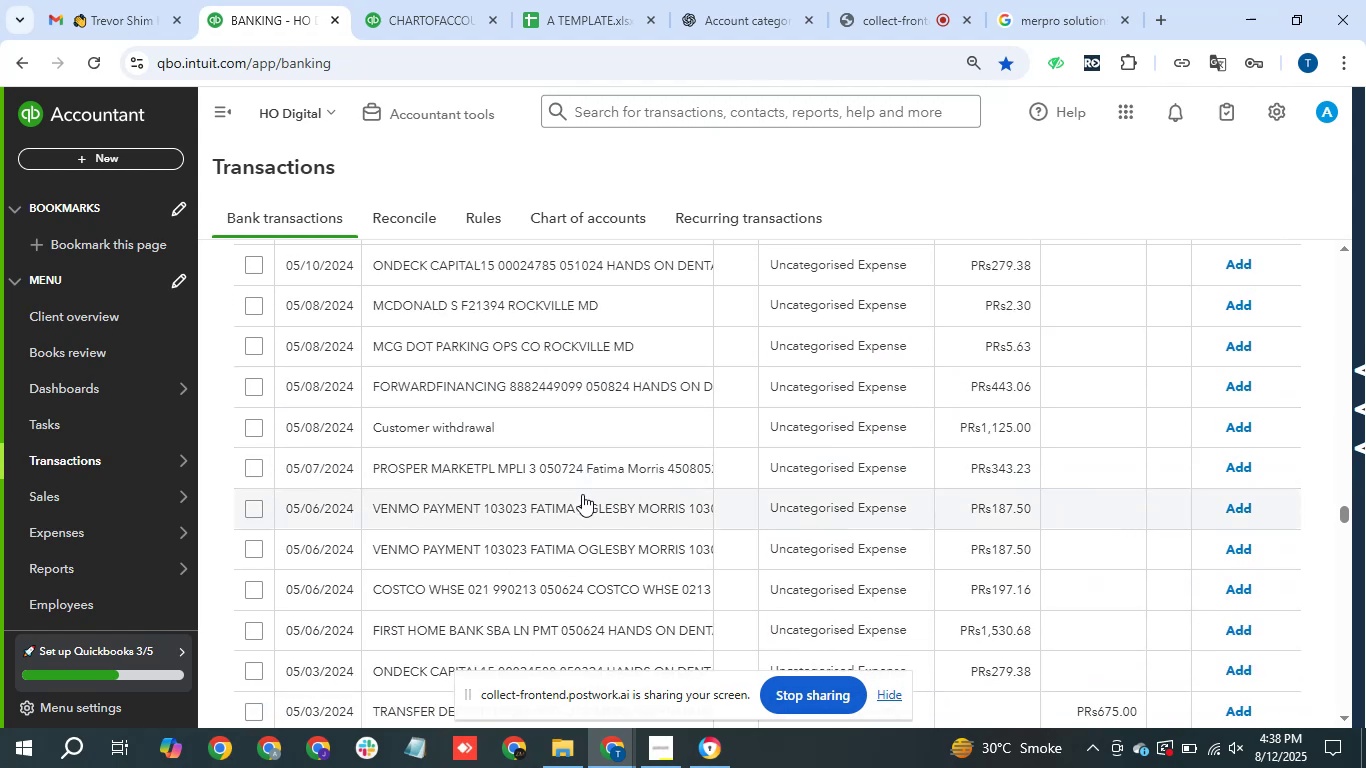 
scroll: coordinate [533, 520], scroll_direction: down, amount: 5.0
 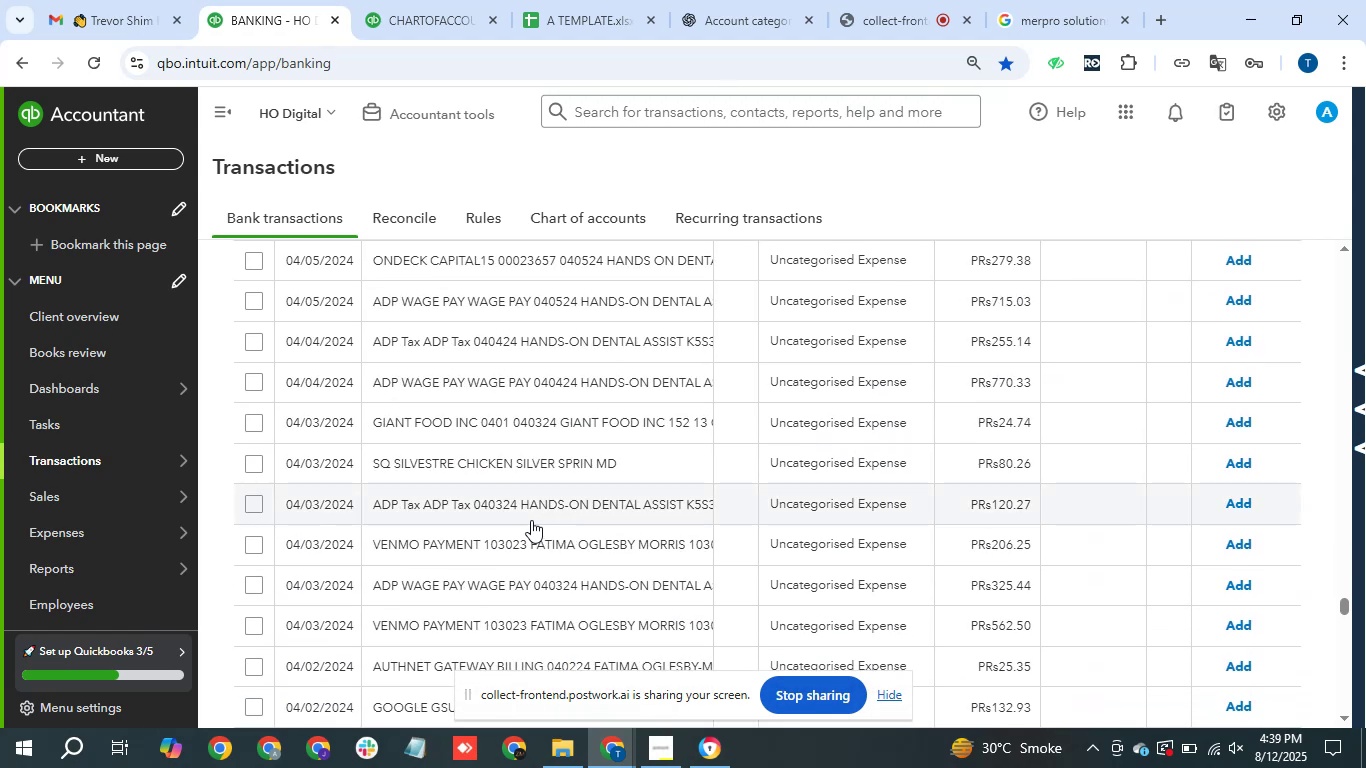 
scroll: coordinate [484, 545], scroll_direction: down, amount: 5.0
 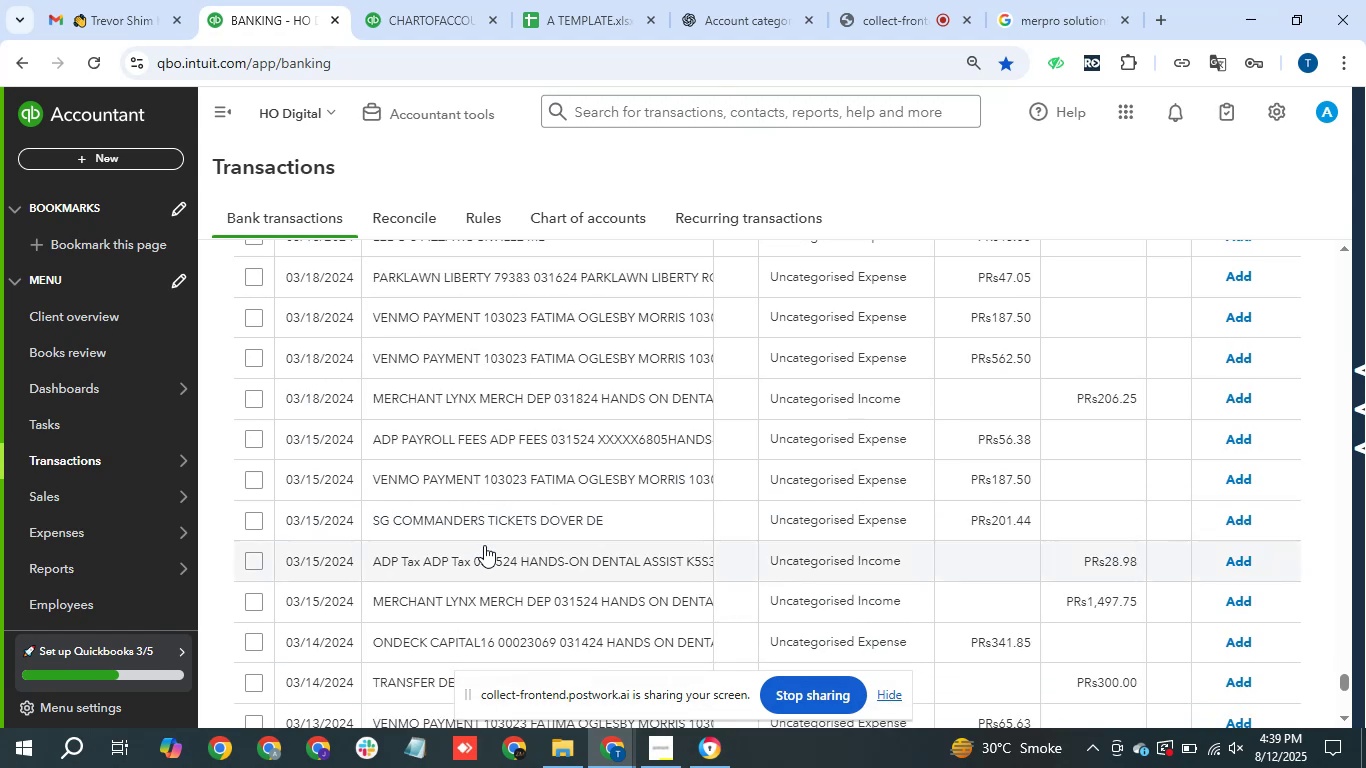 
scroll: coordinate [528, 540], scroll_direction: down, amount: 2.0
 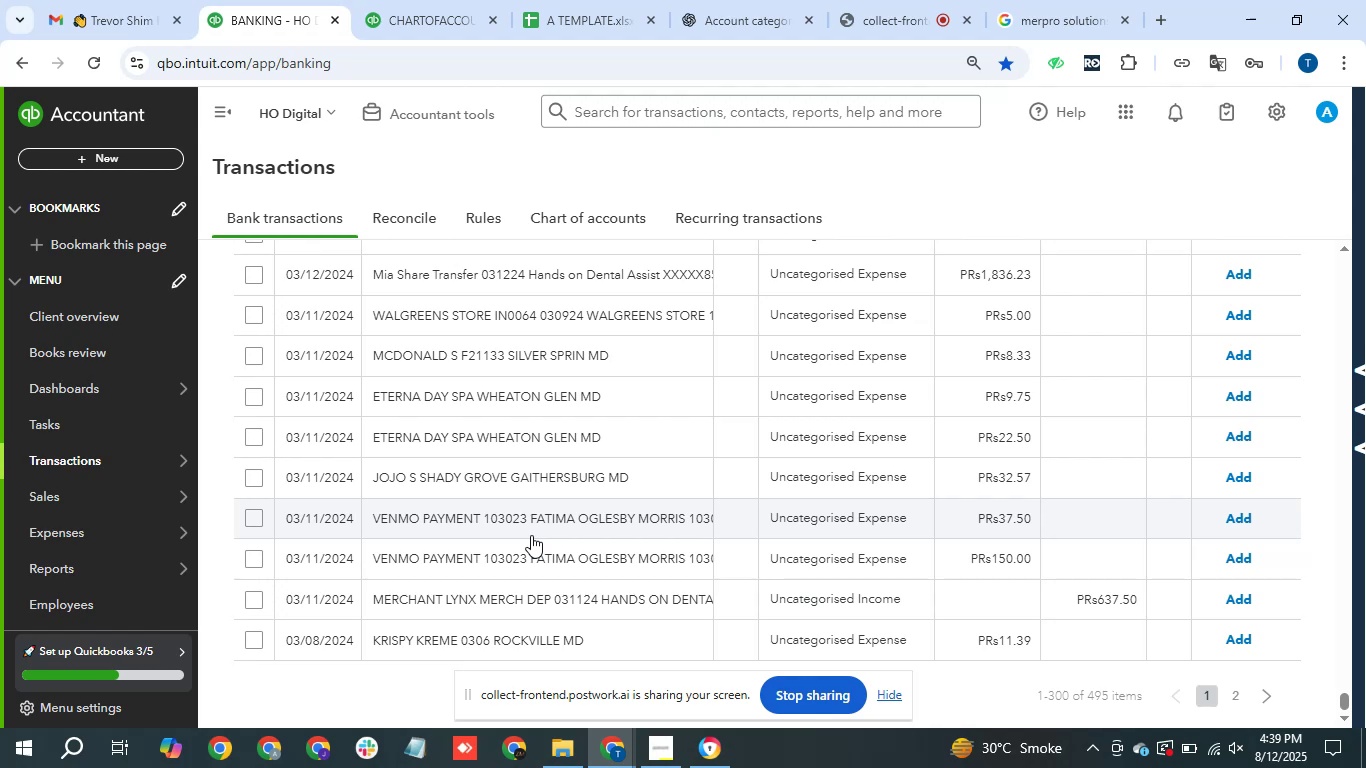 
wait(12.83)
 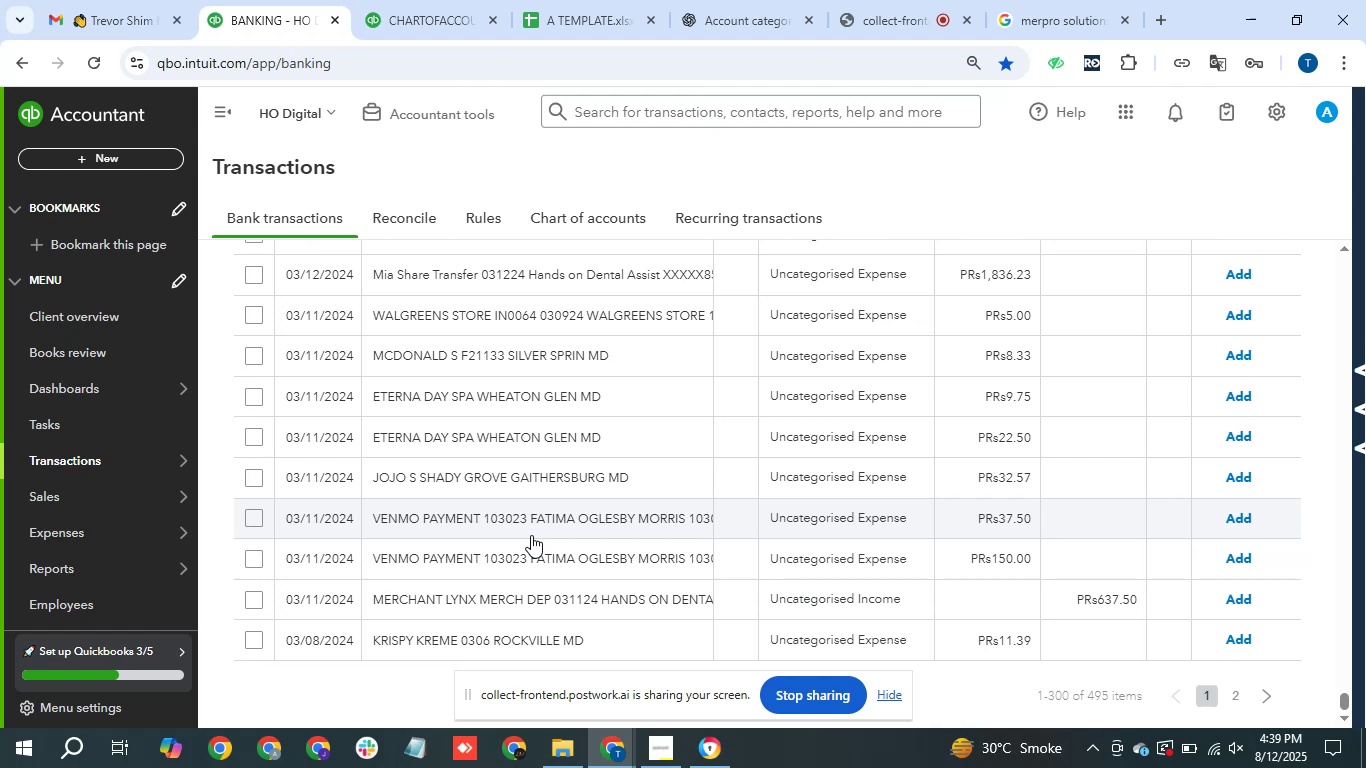 
scroll: coordinate [669, 359], scroll_direction: up, amount: 38.0
 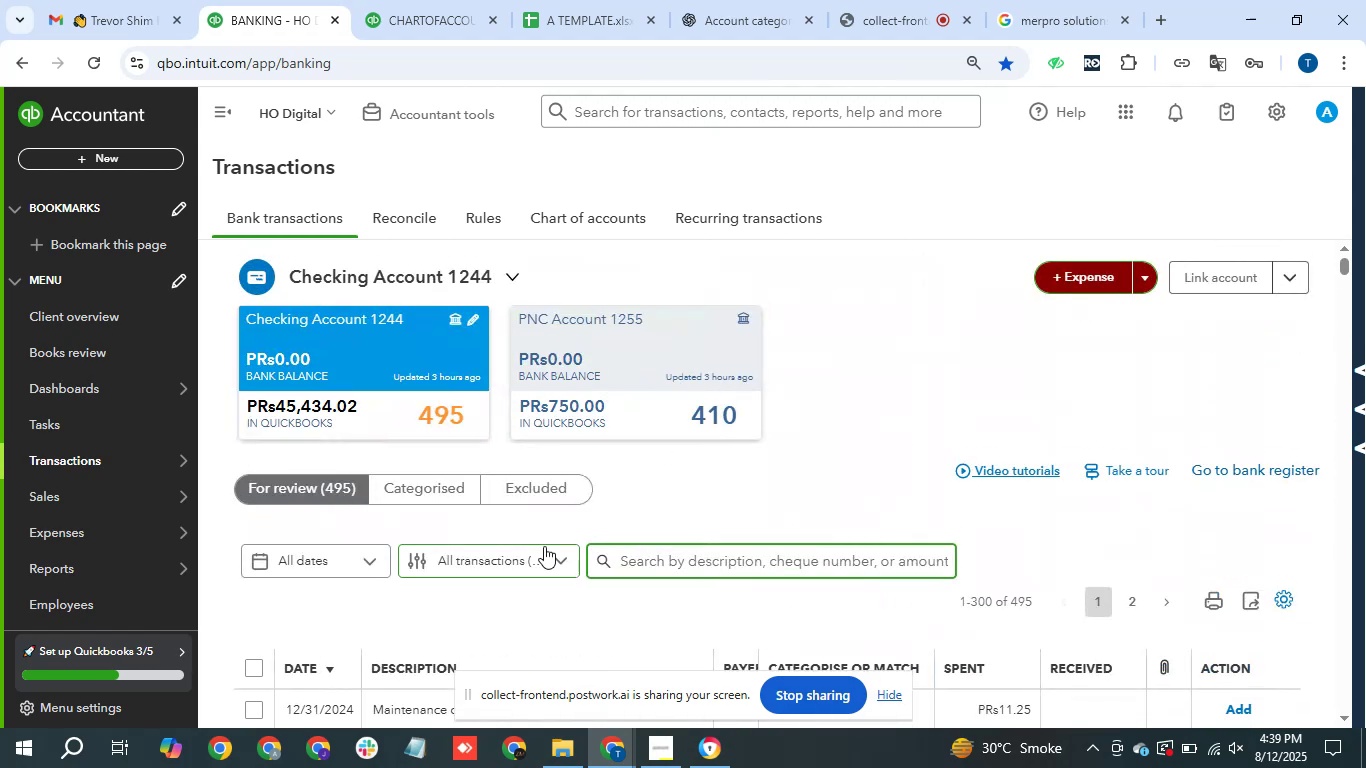 
scroll: coordinate [546, 599], scroll_direction: down, amount: 1.0
 